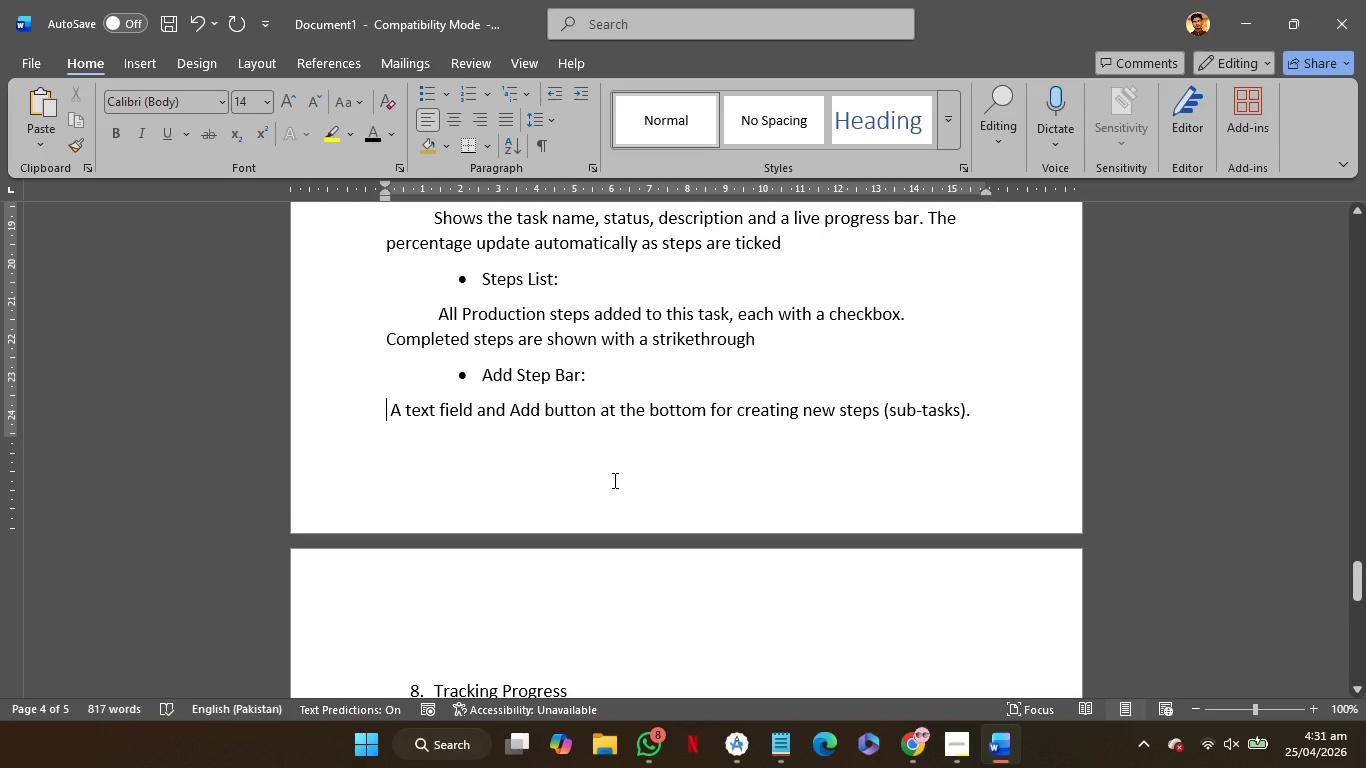 
key(Tab)
 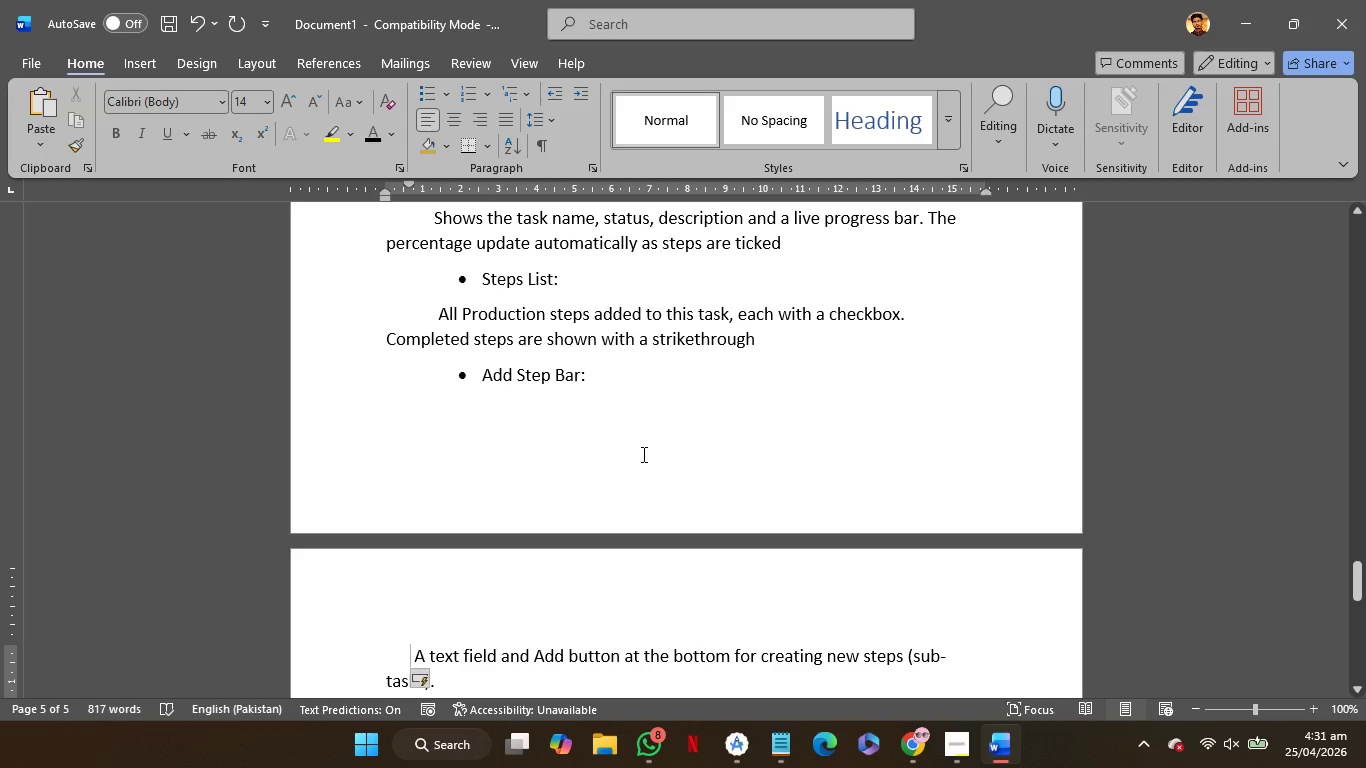 
wait(5.19)
 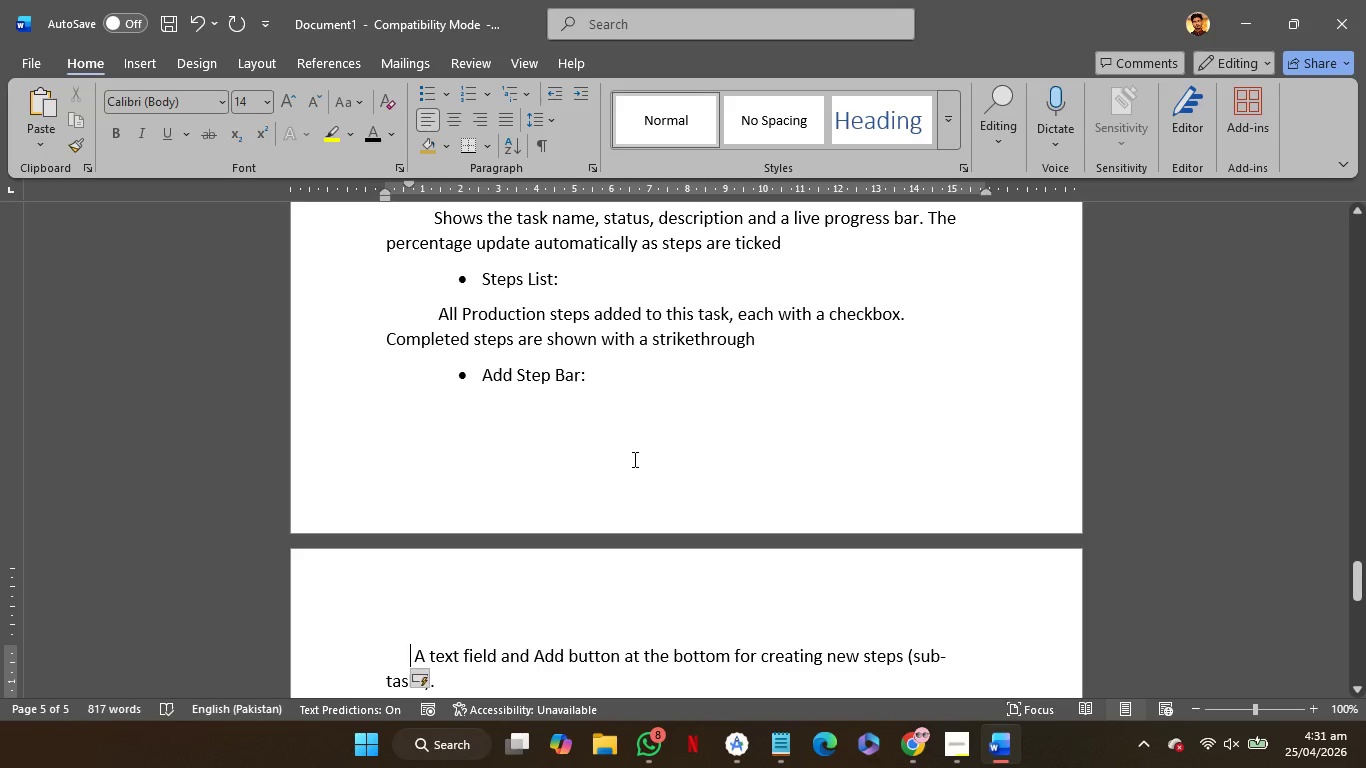 
left_click([790, 342])
 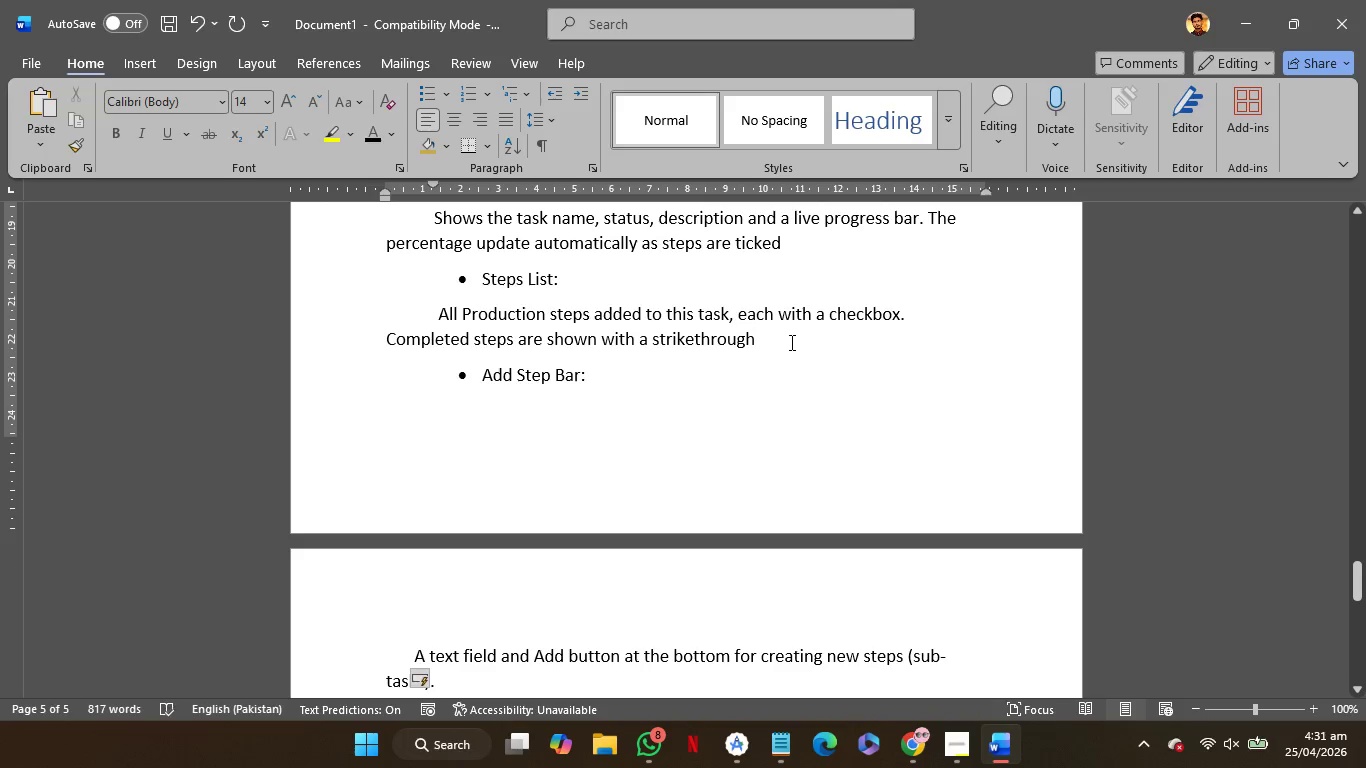 
key(Enter)
 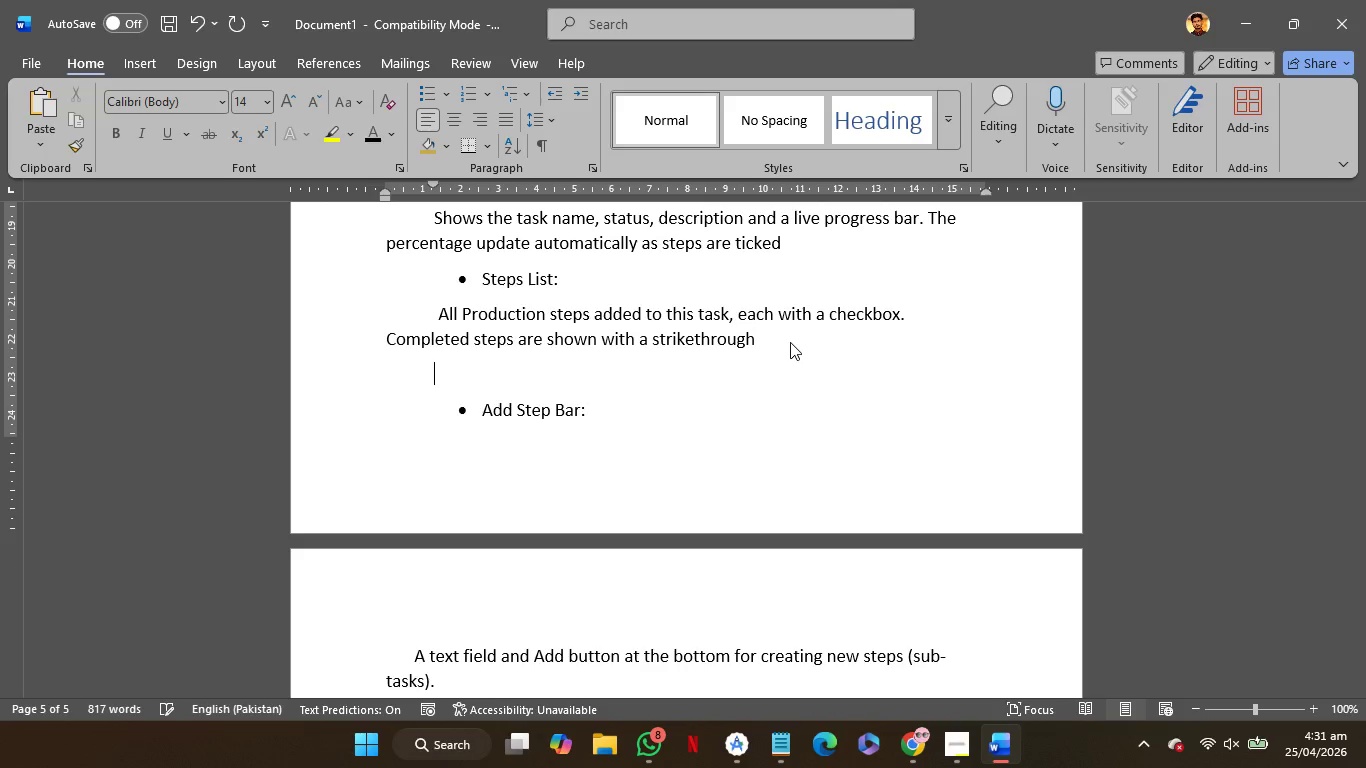 
key(Enter)
 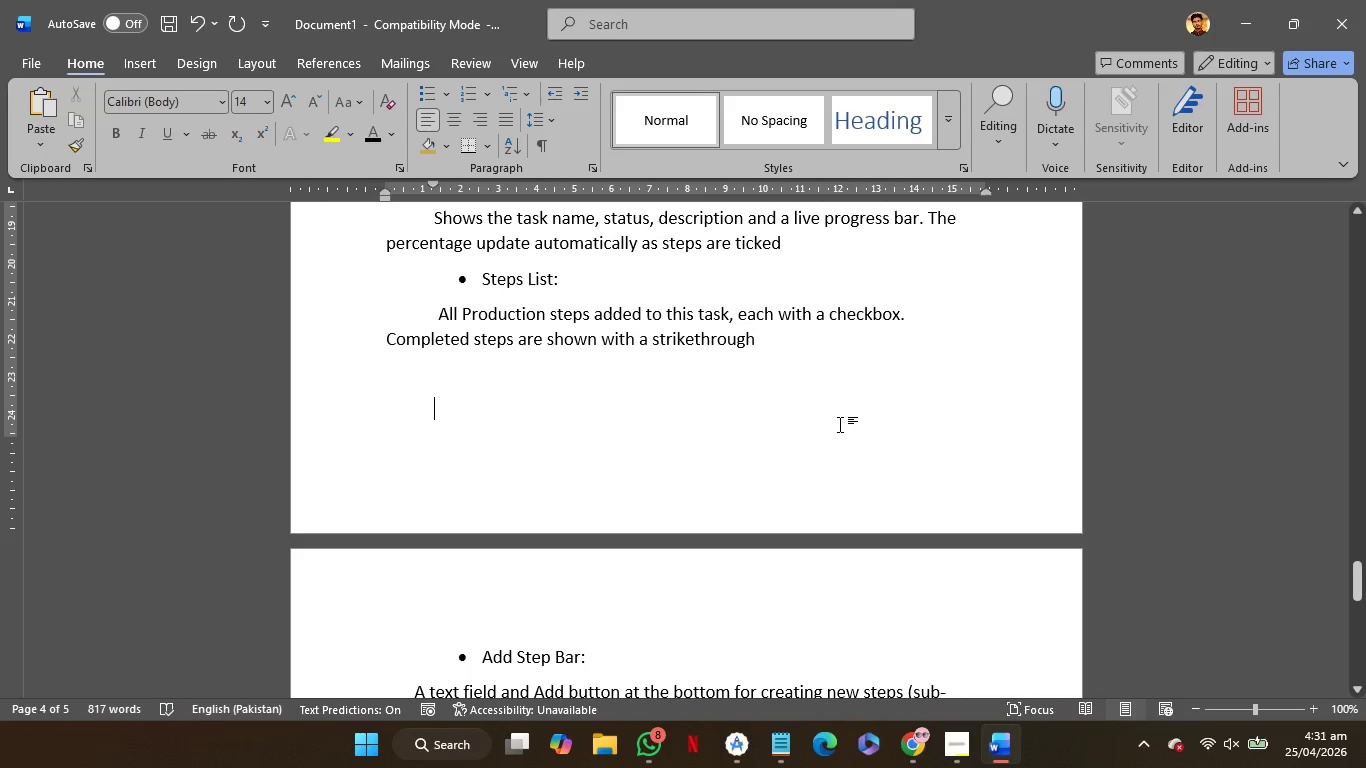 
scroll: coordinate [840, 424], scroll_direction: down, amount: 4.0
 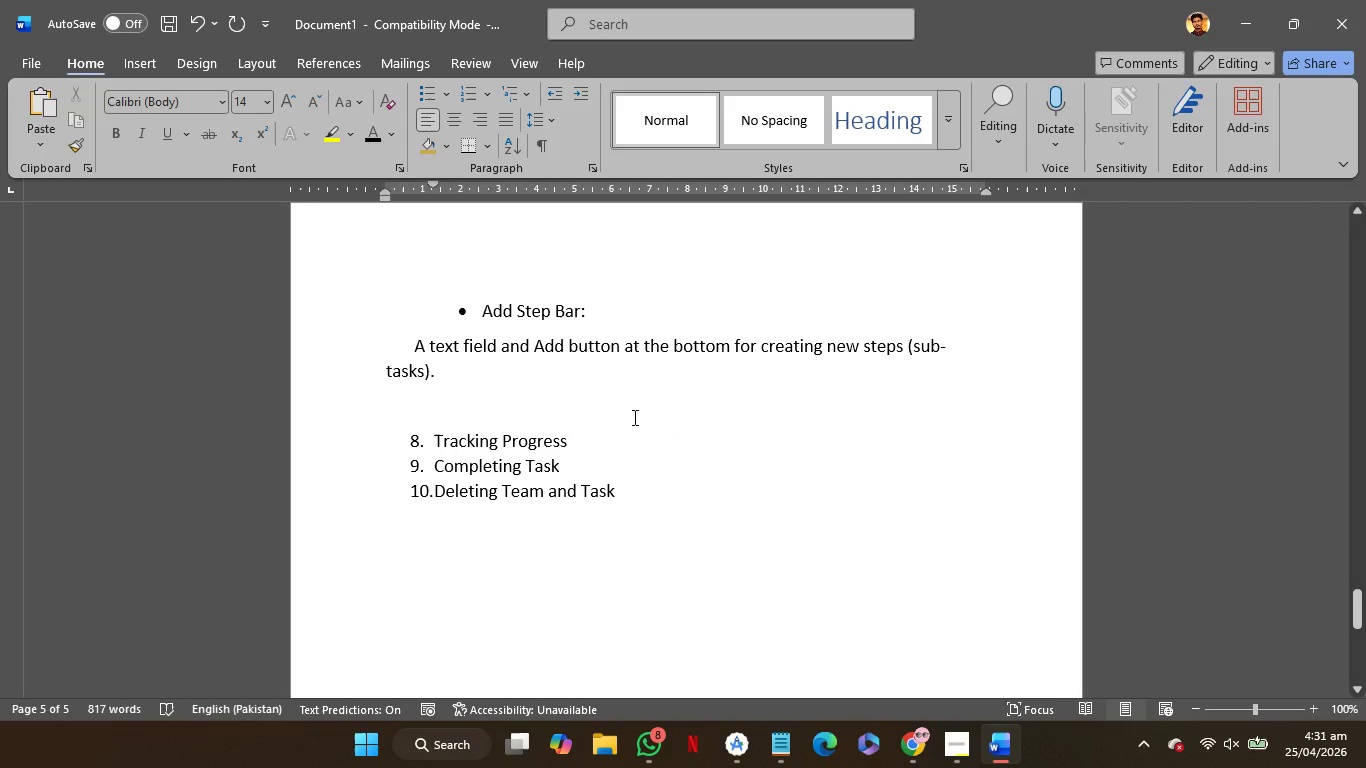 
left_click([552, 376])
 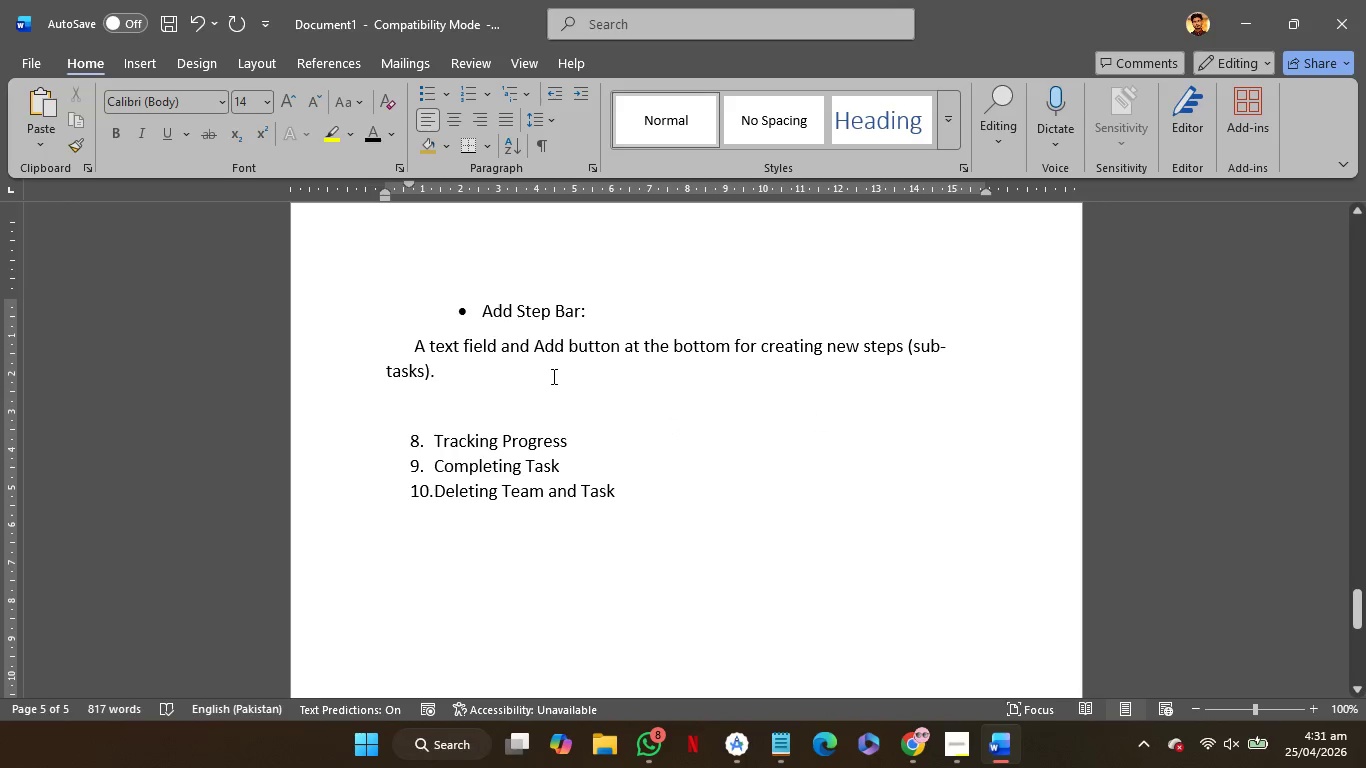 
key(Enter)
 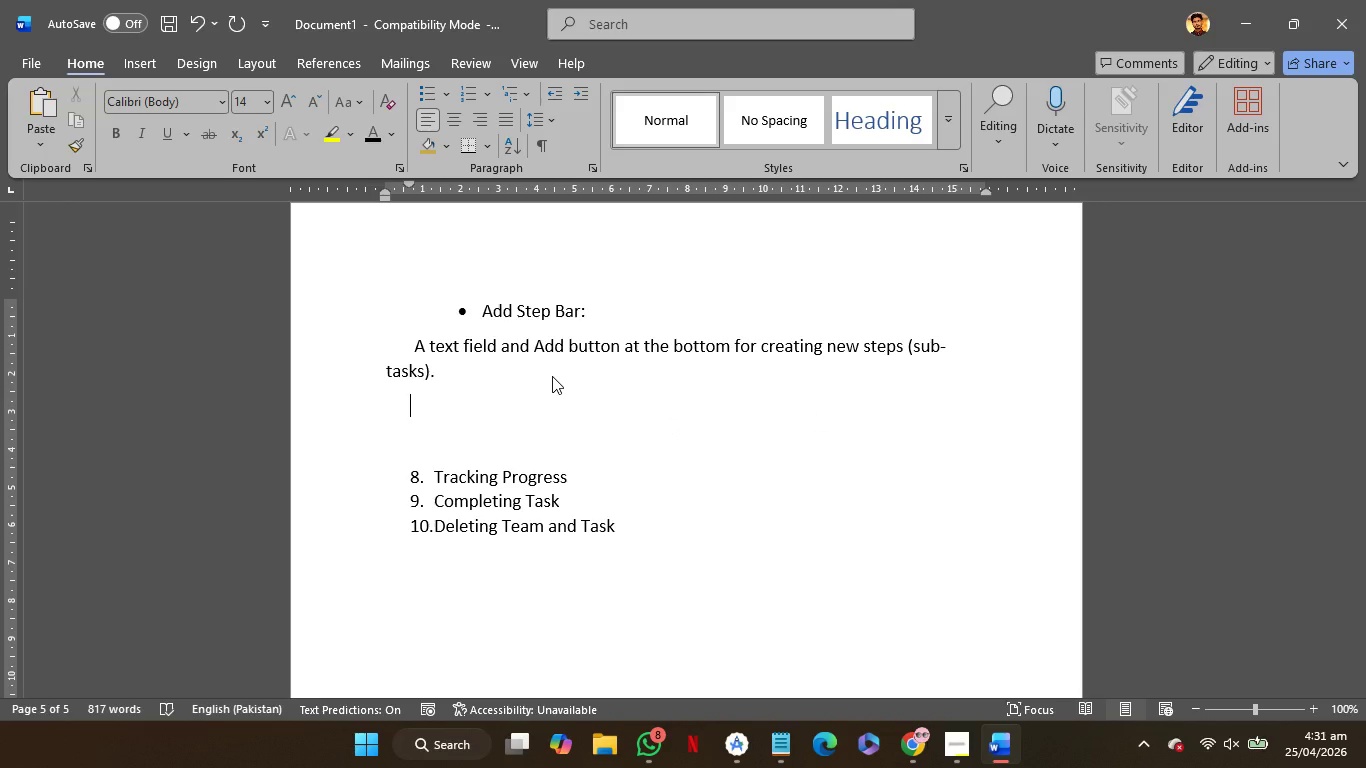 
key(Backspace)
 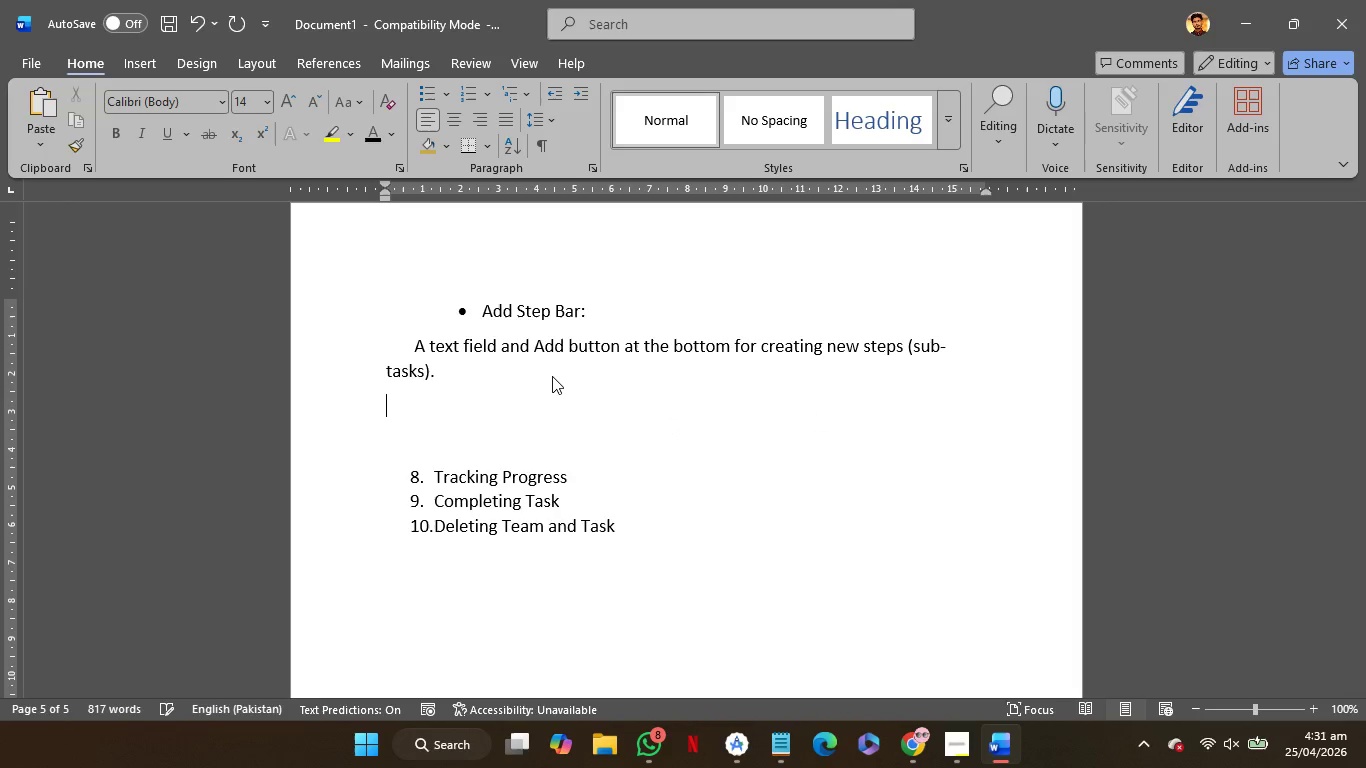 
key(Backspace)
 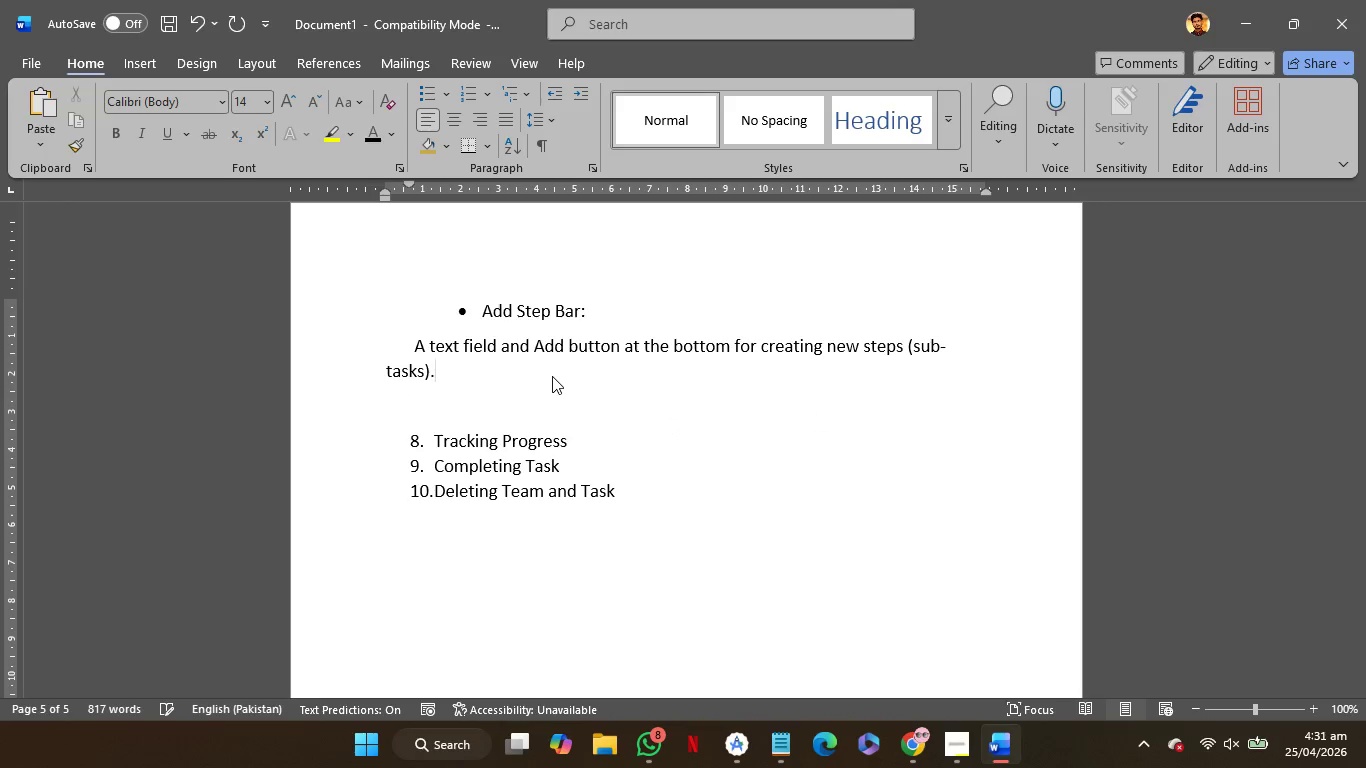 
key(Enter)
 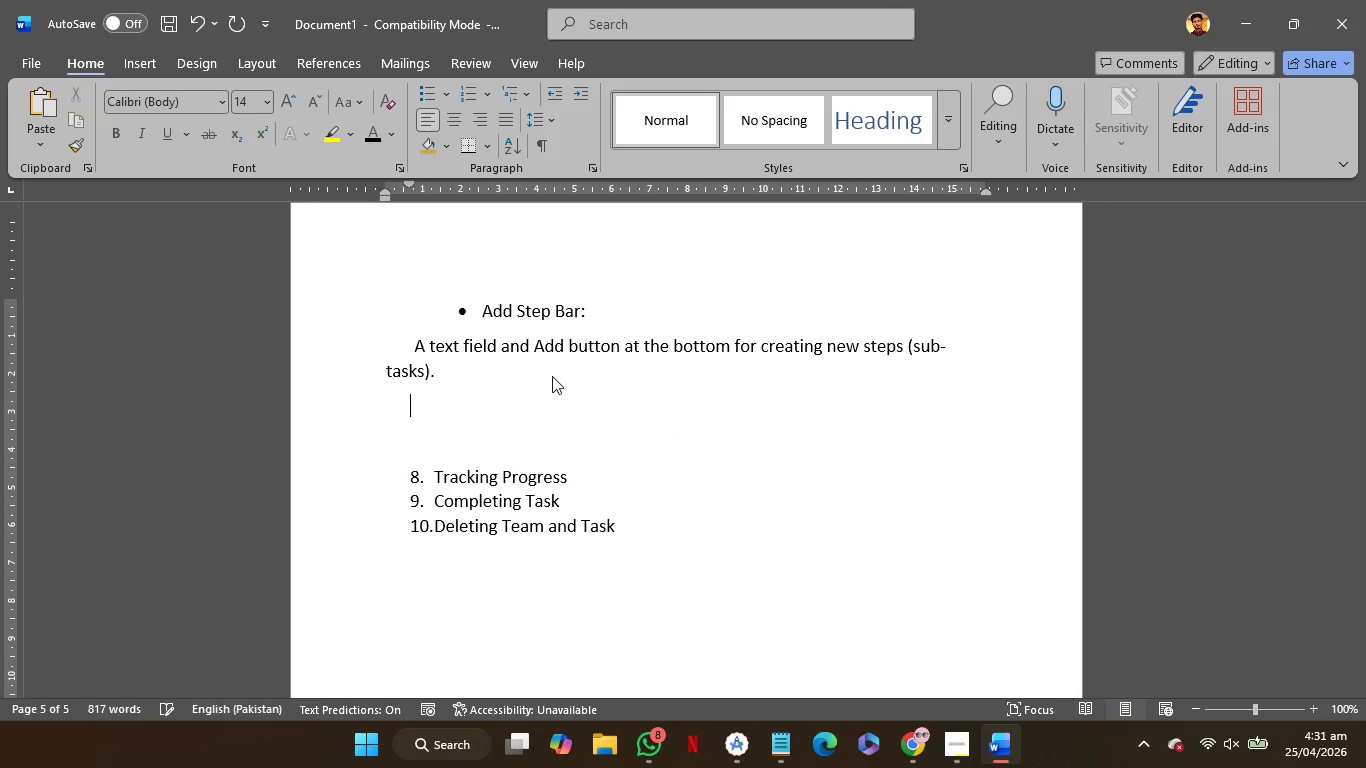 
key(Backspace)
 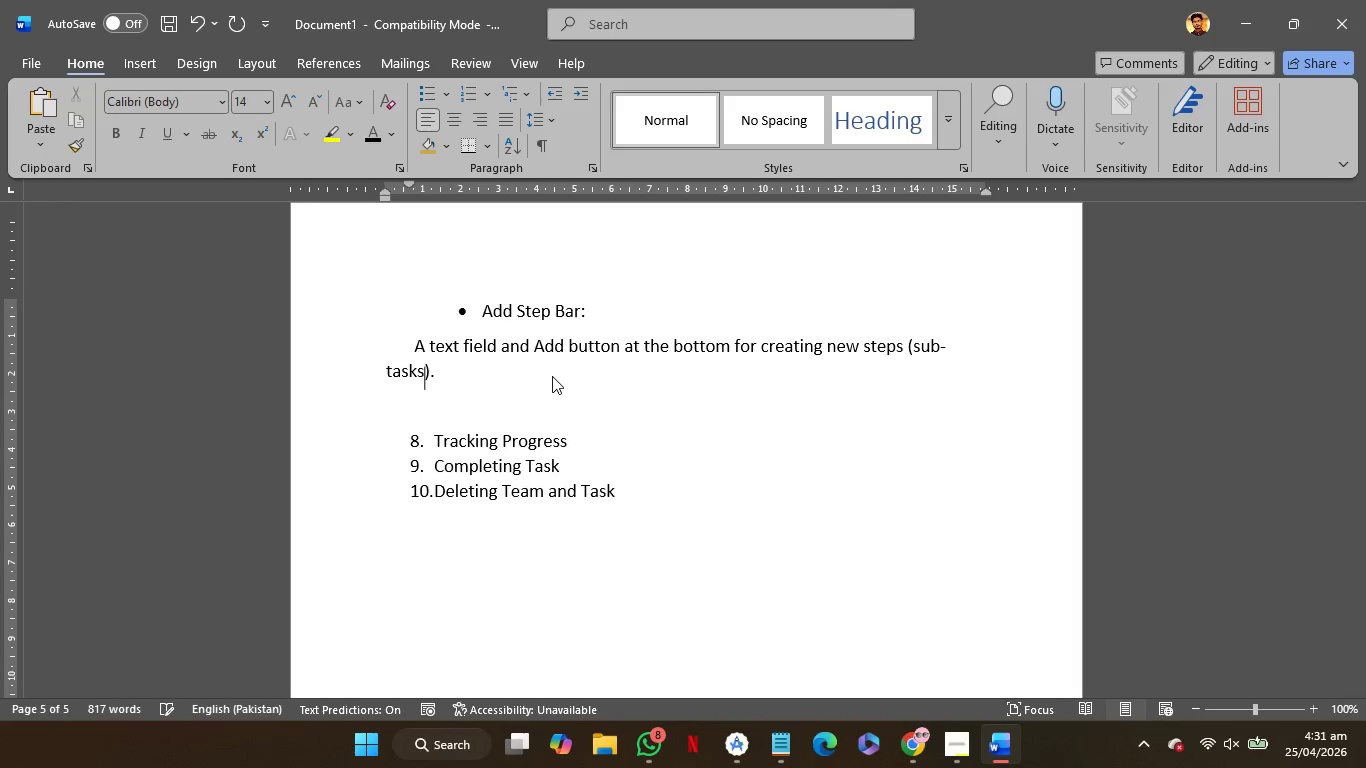 
key(Backspace)
 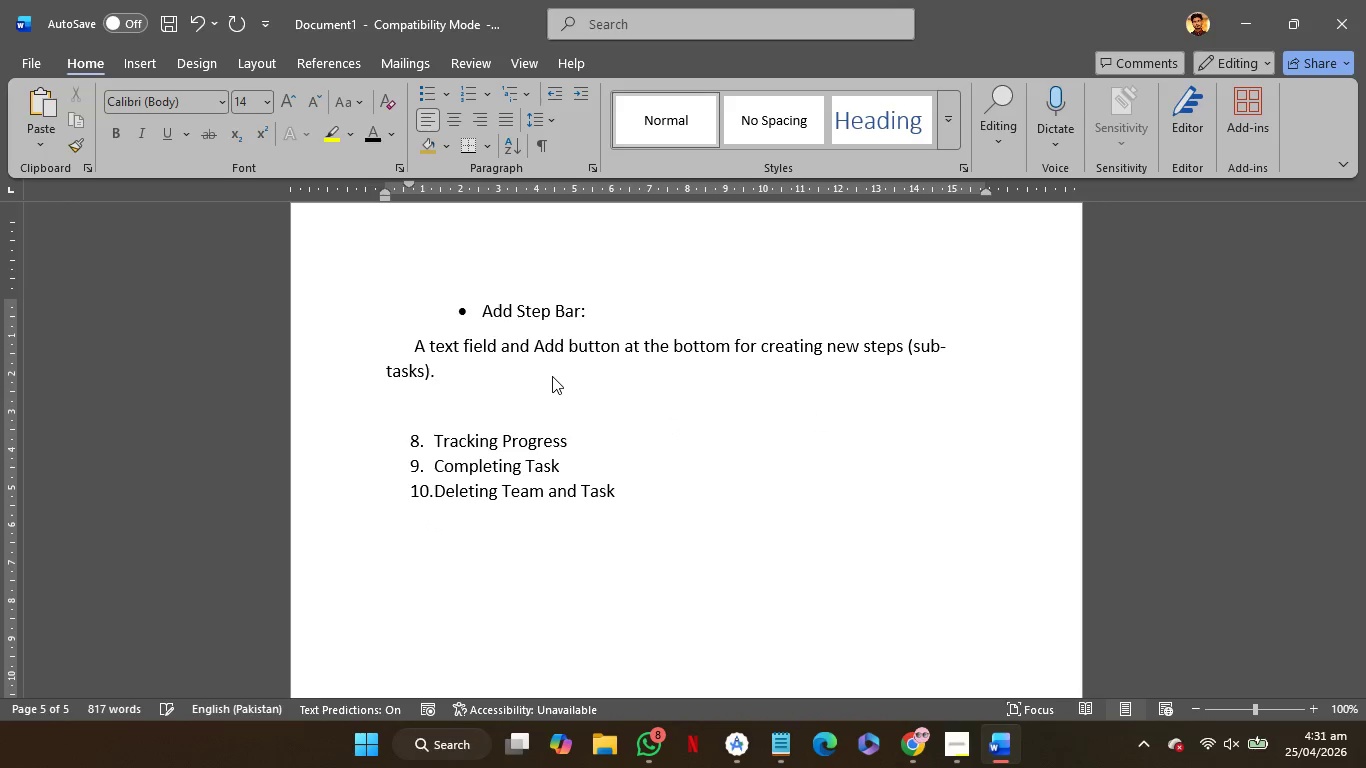 
key(Enter)
 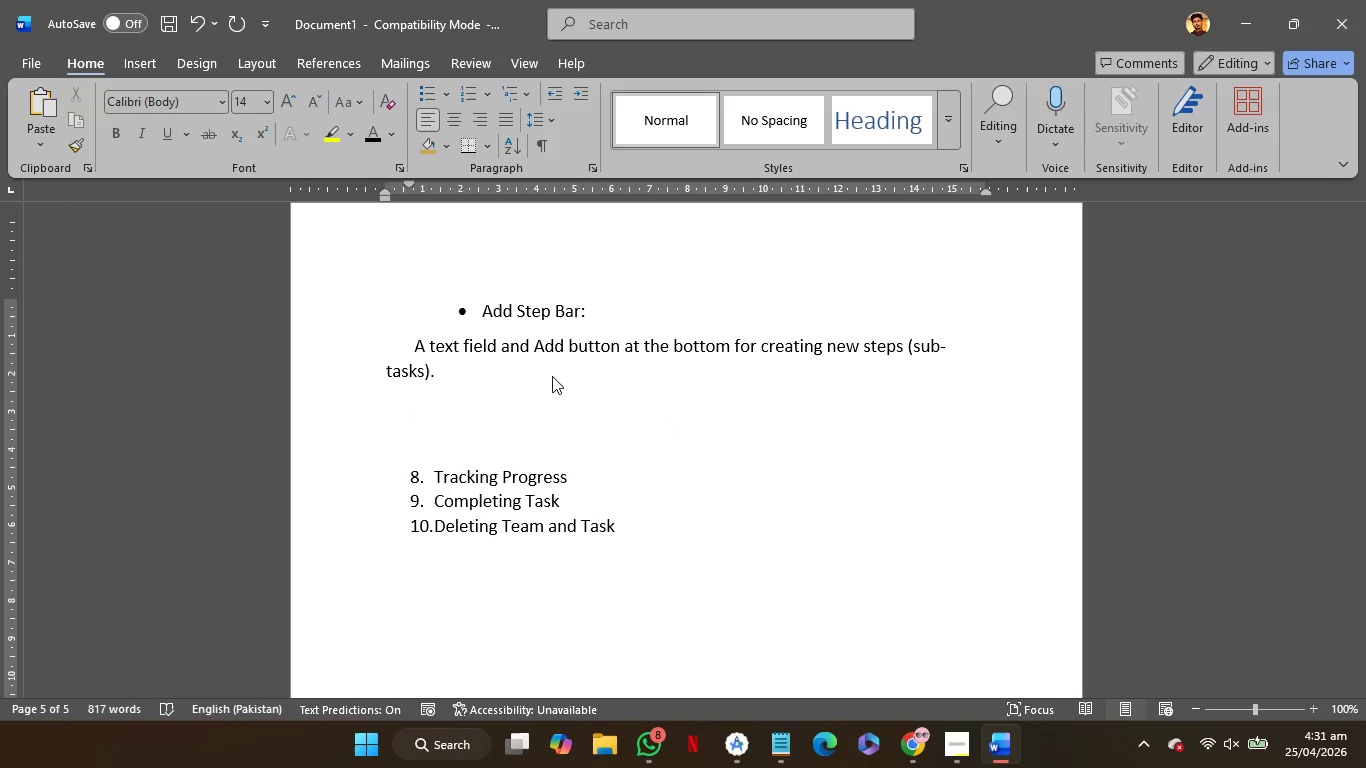 
key(ArrowUp)
 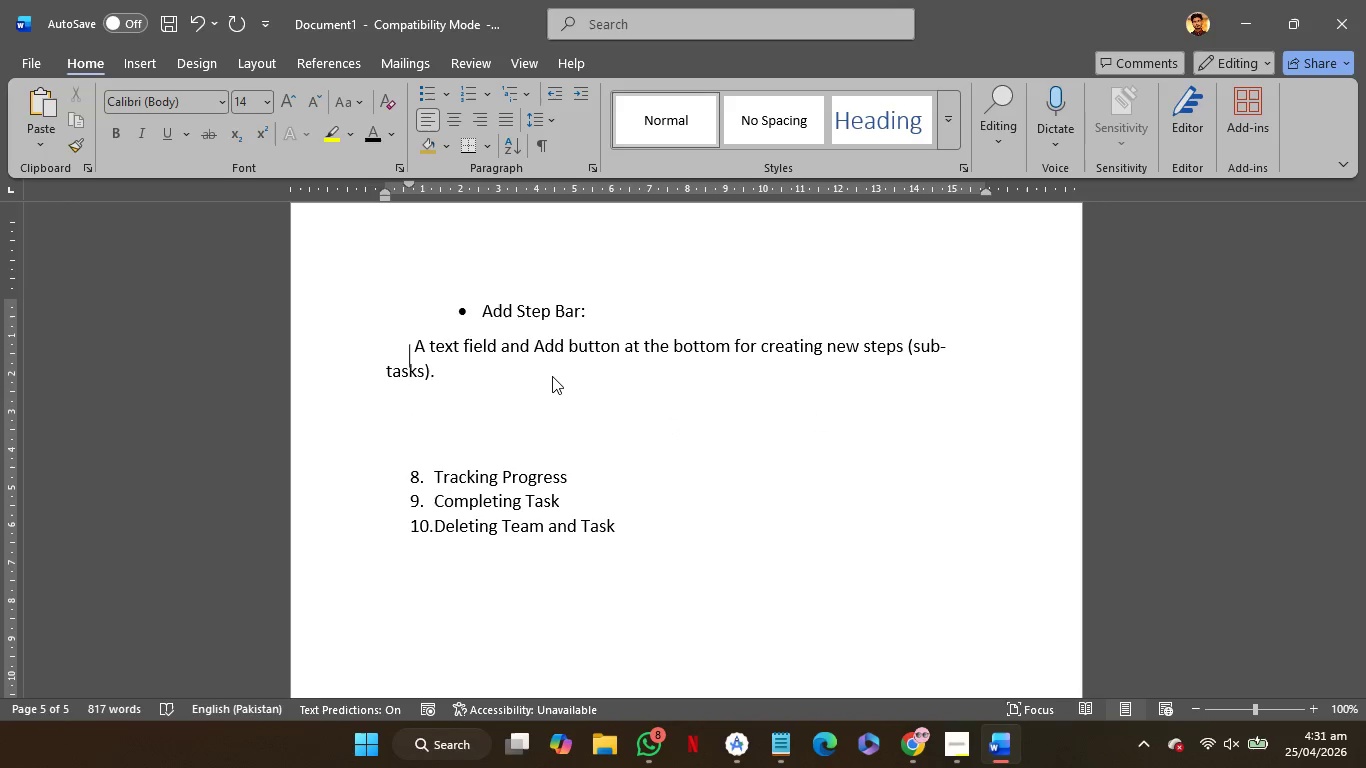 
key(ArrowUp)
 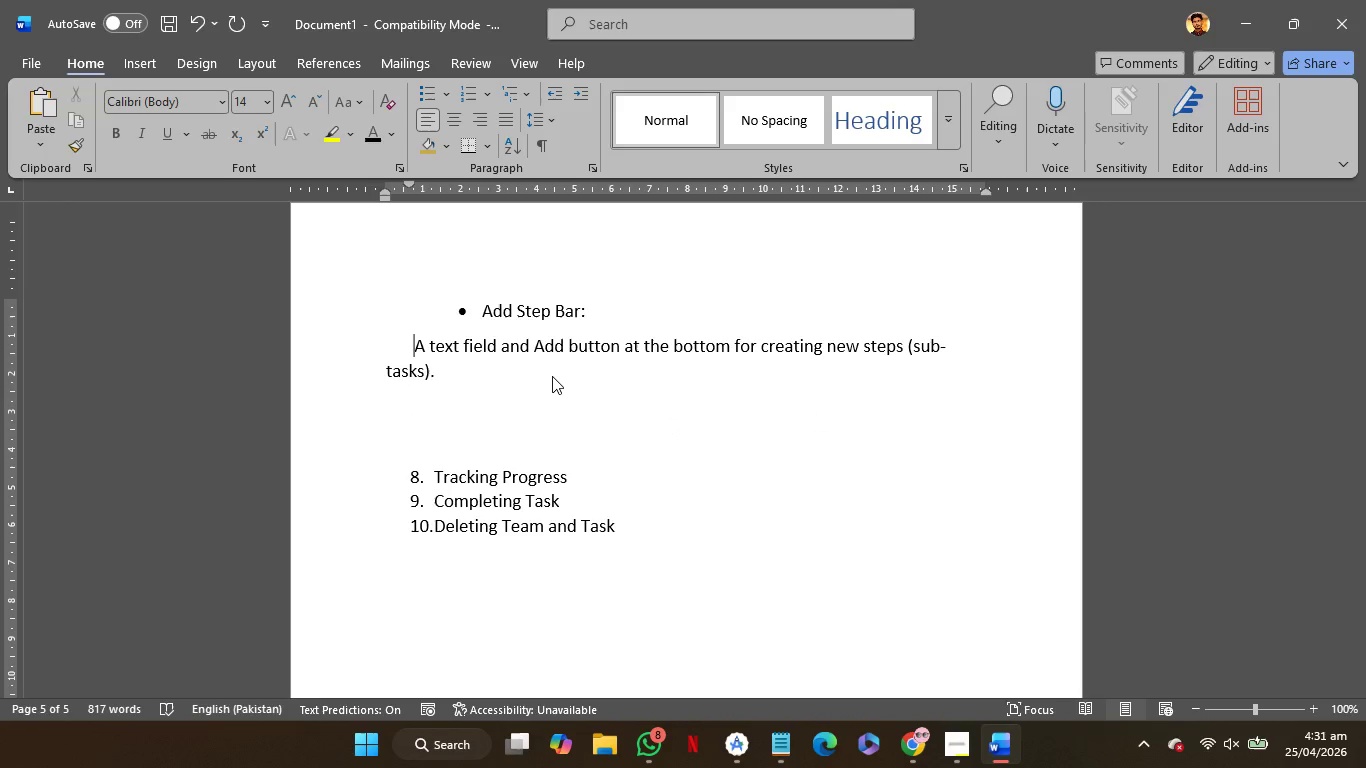 
key(ArrowRight)
 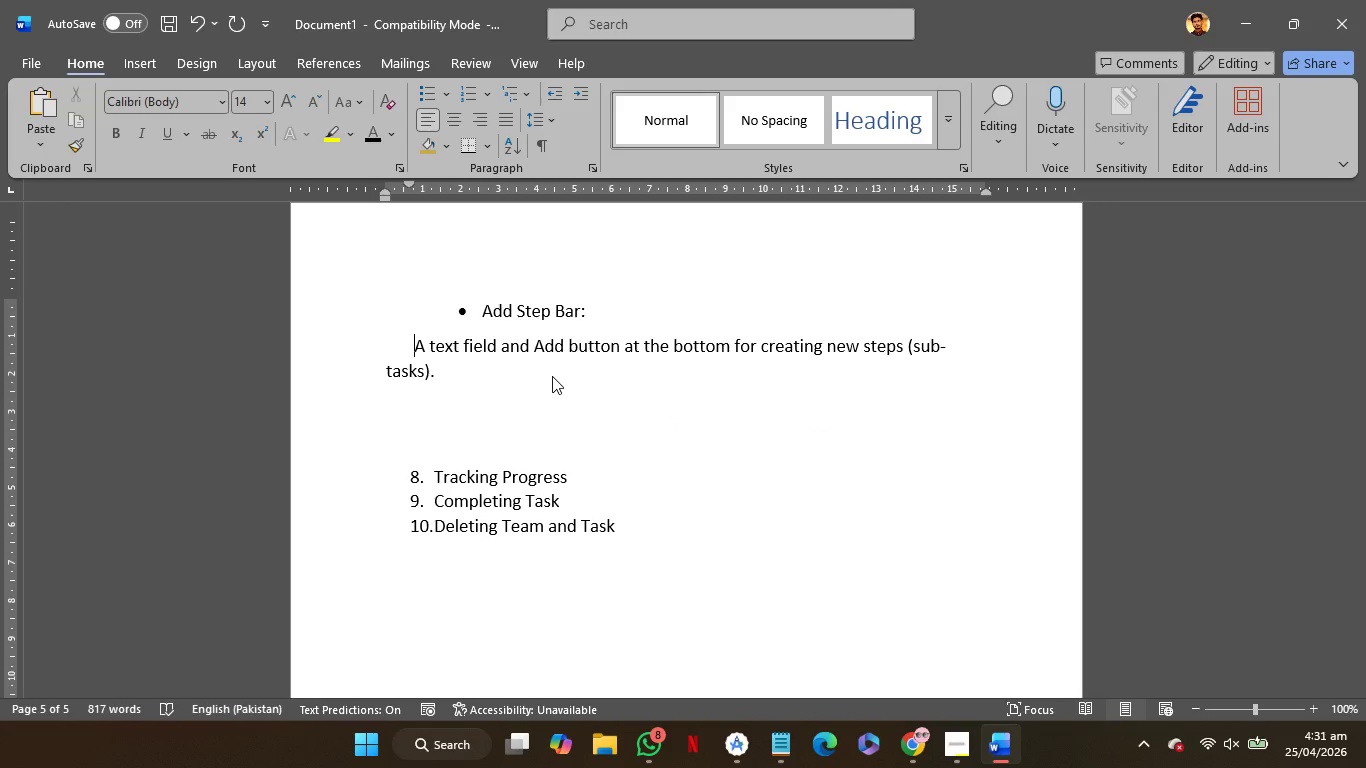 
key(Backspace)
 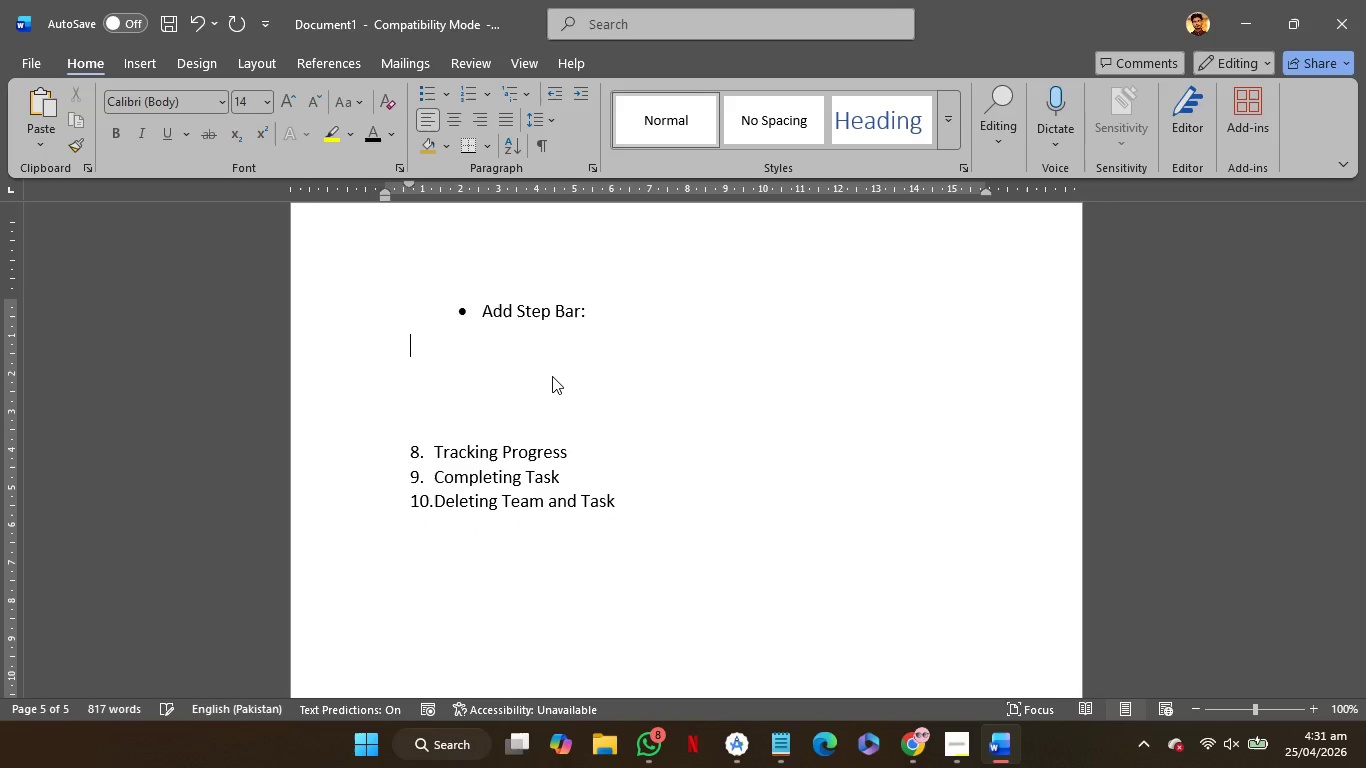 
key(Backspace)
 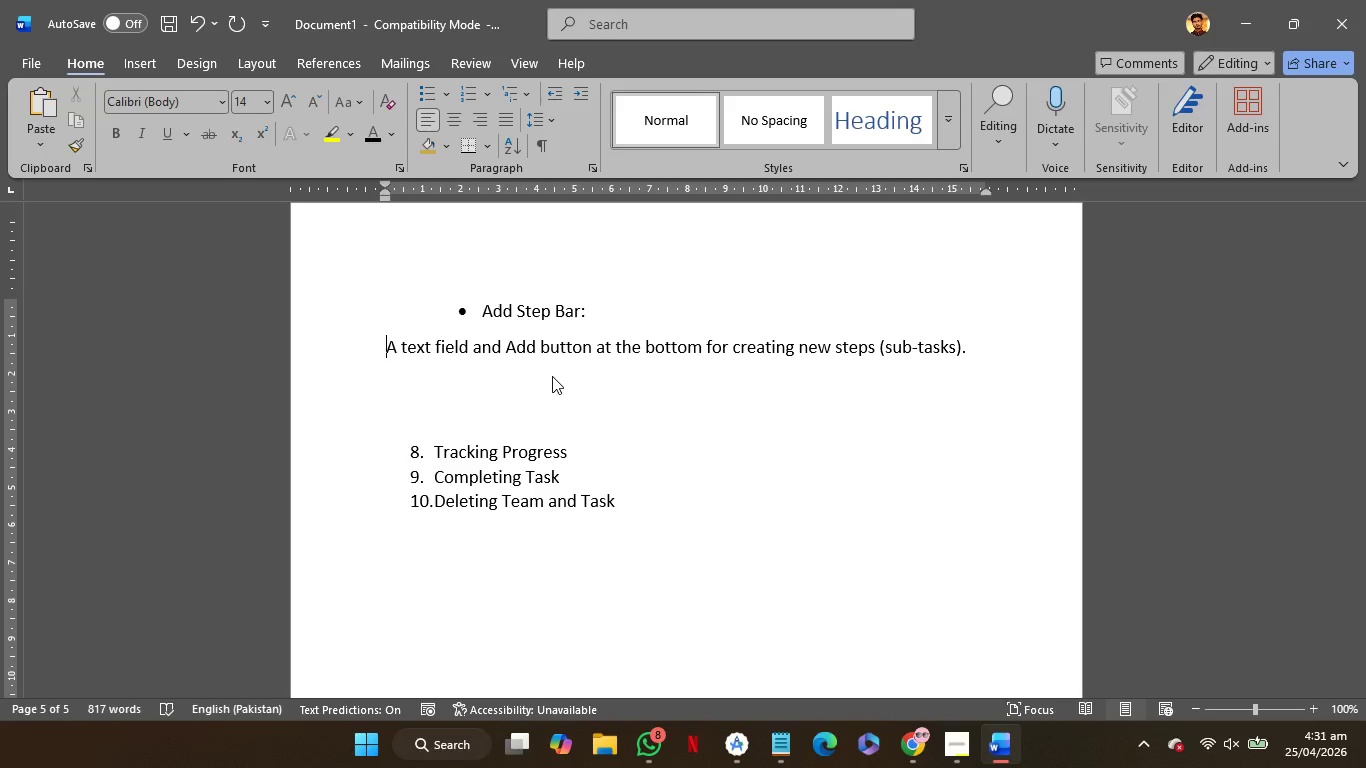 
key(Tab)
 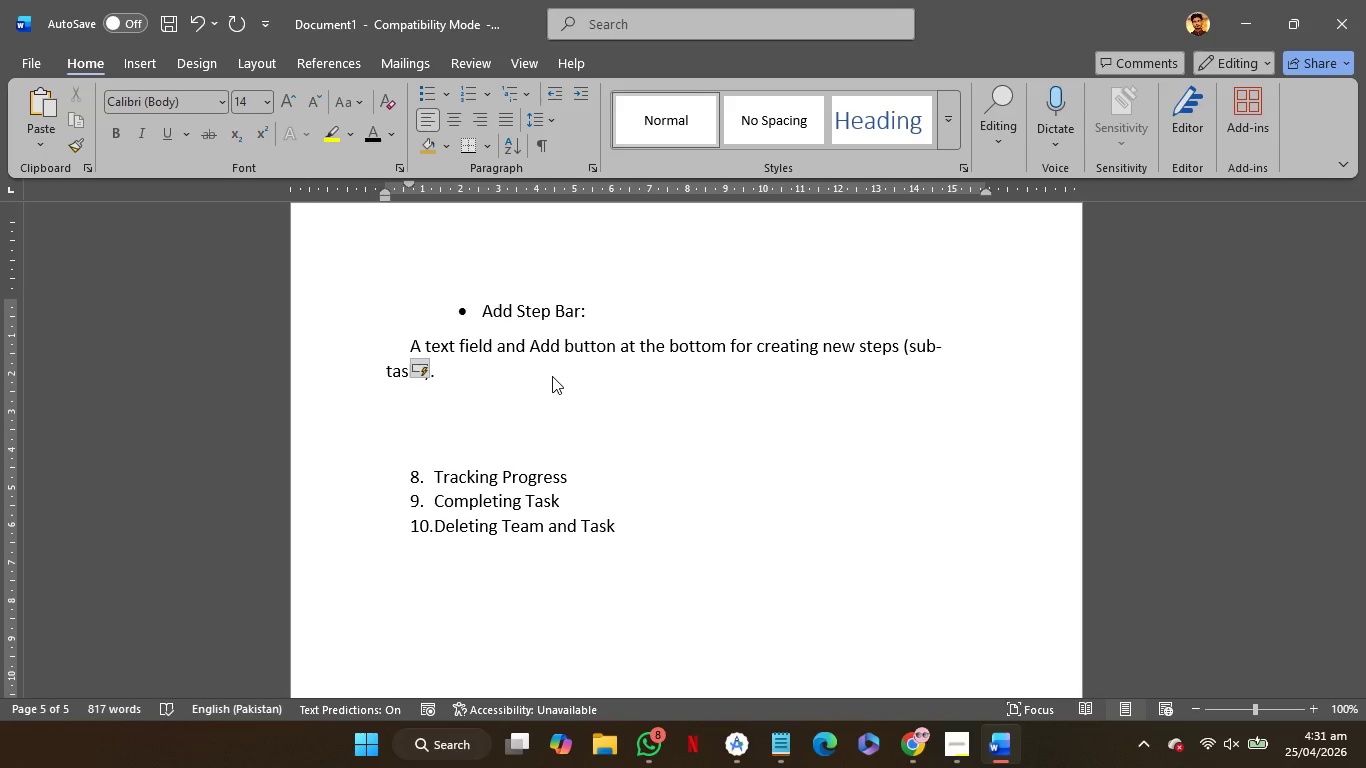 
key(ArrowDown)
 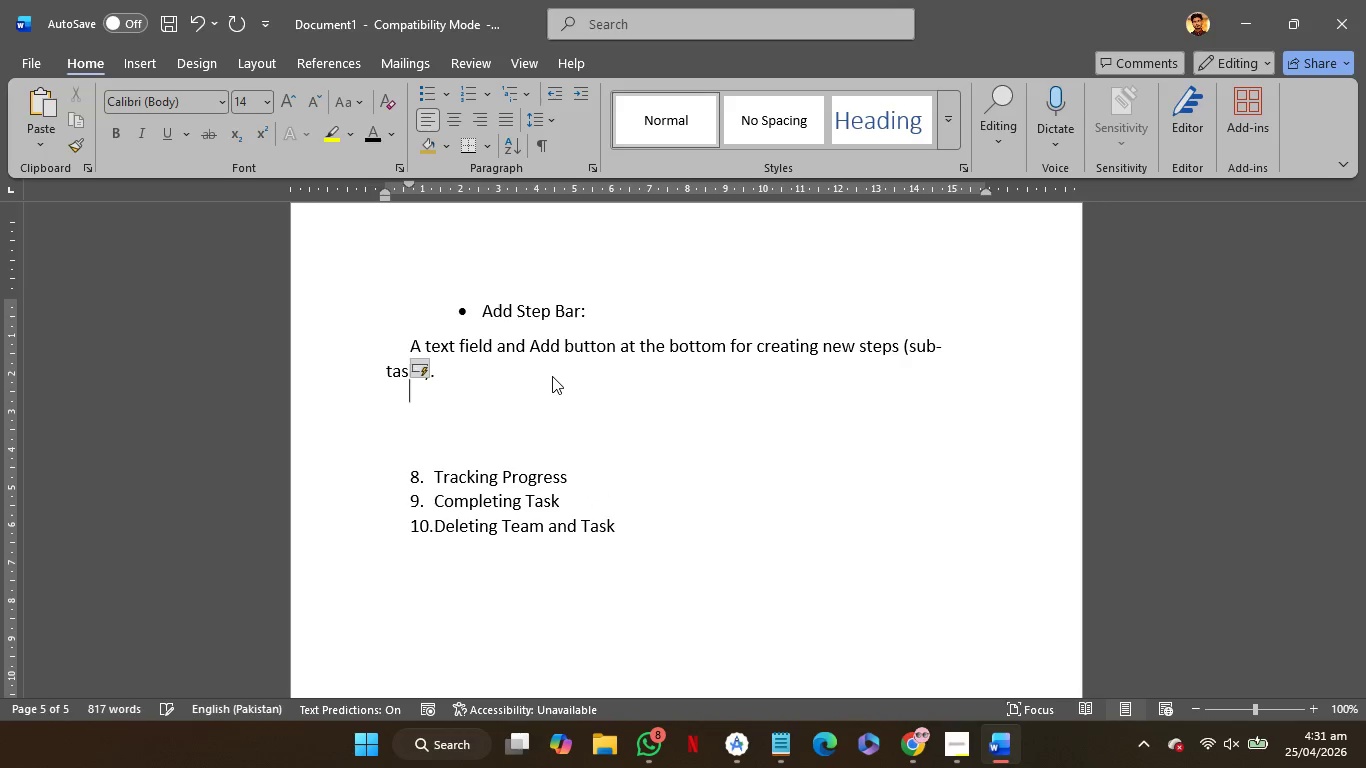 
key(ArrowDown)
 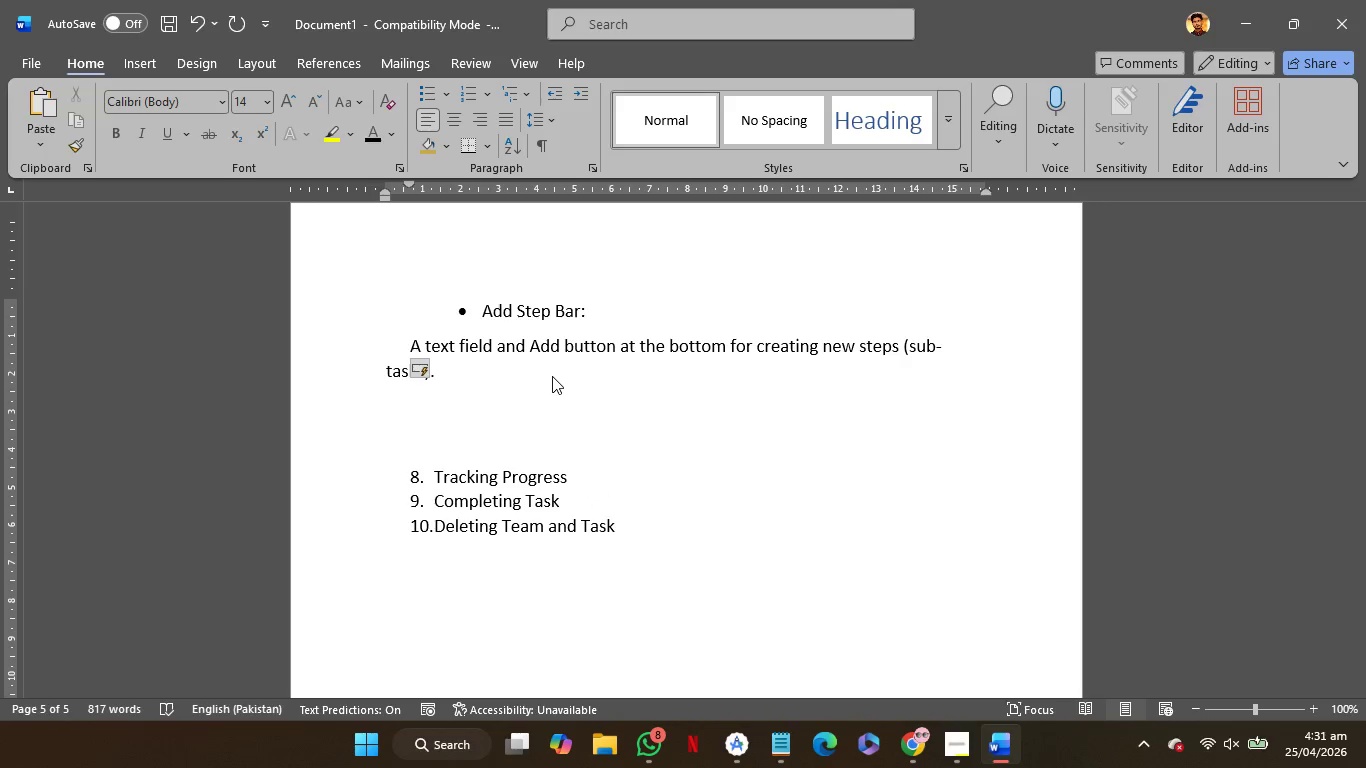 
key(Backspace)
 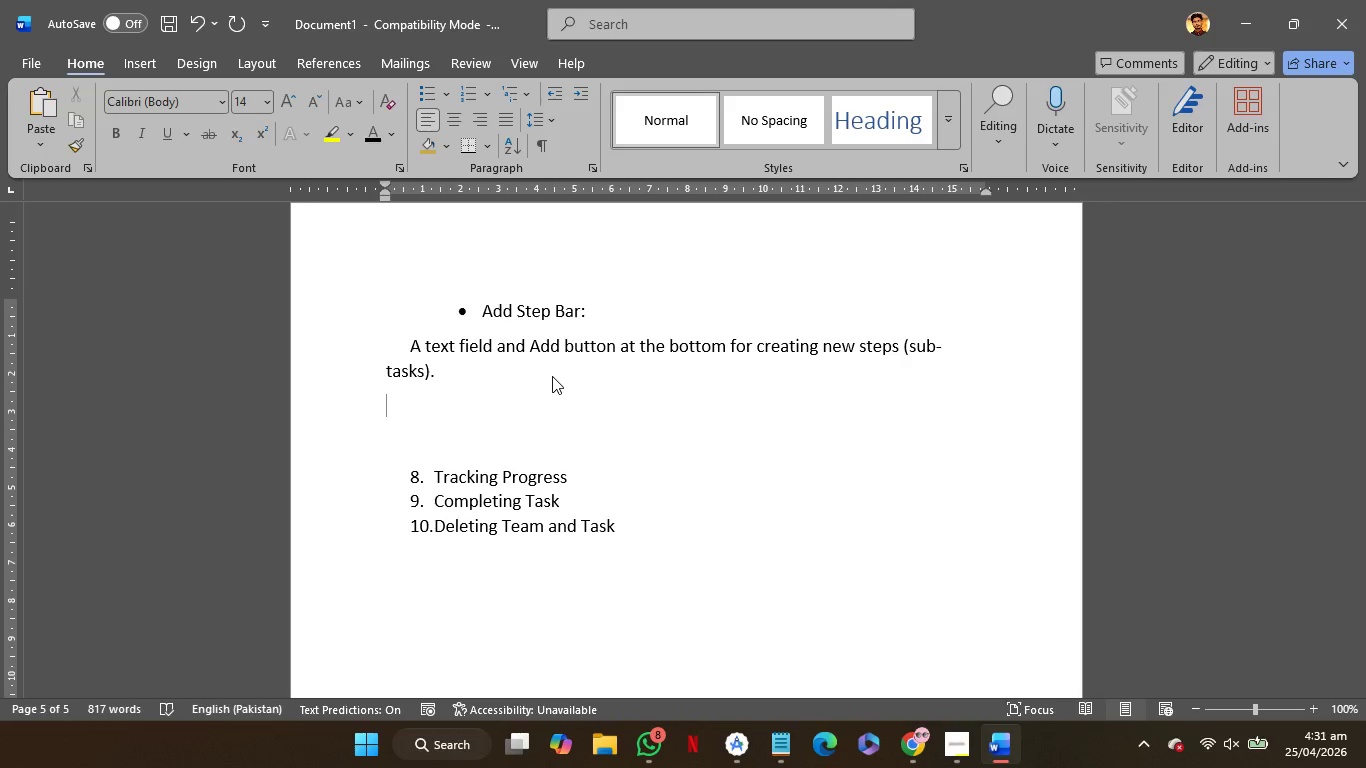 
key(Backspace)
 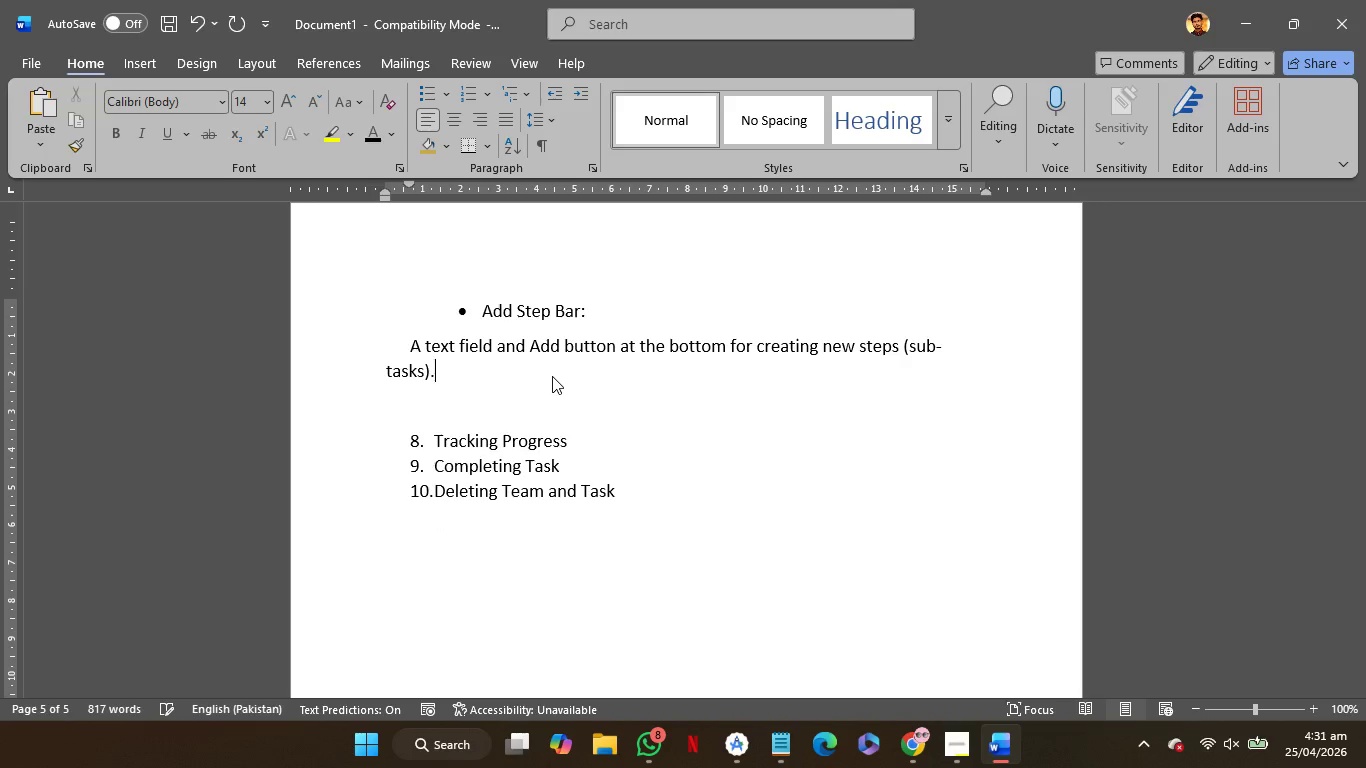 
key(Enter)
 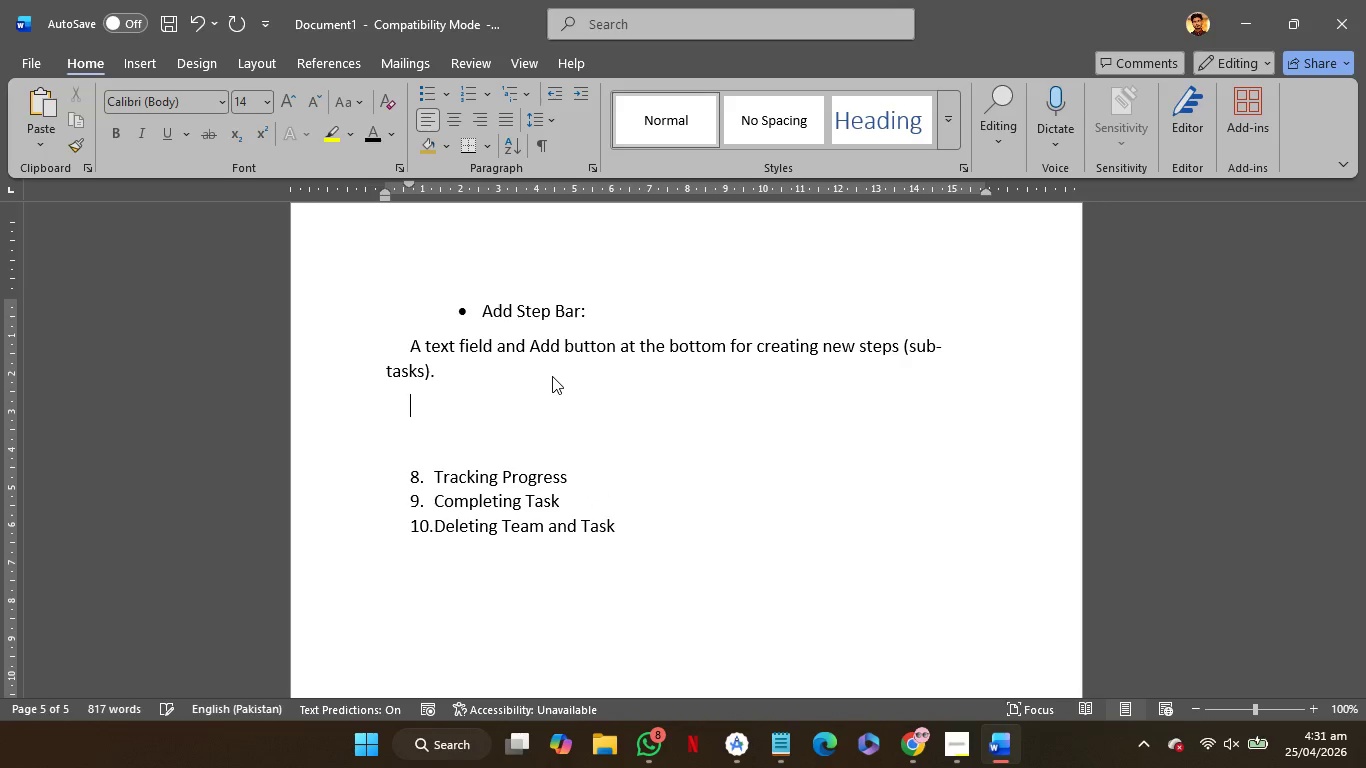 
key(Backspace)
 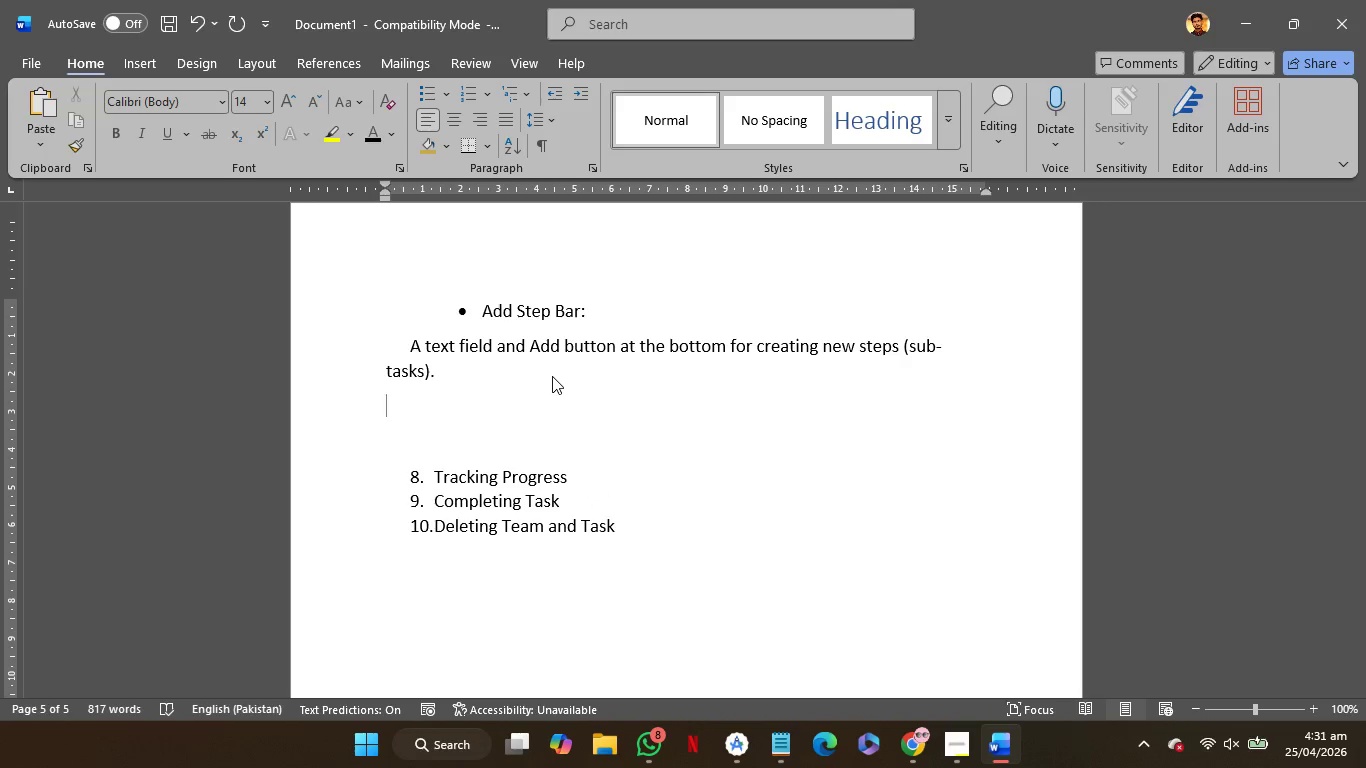 
key(Tab)
 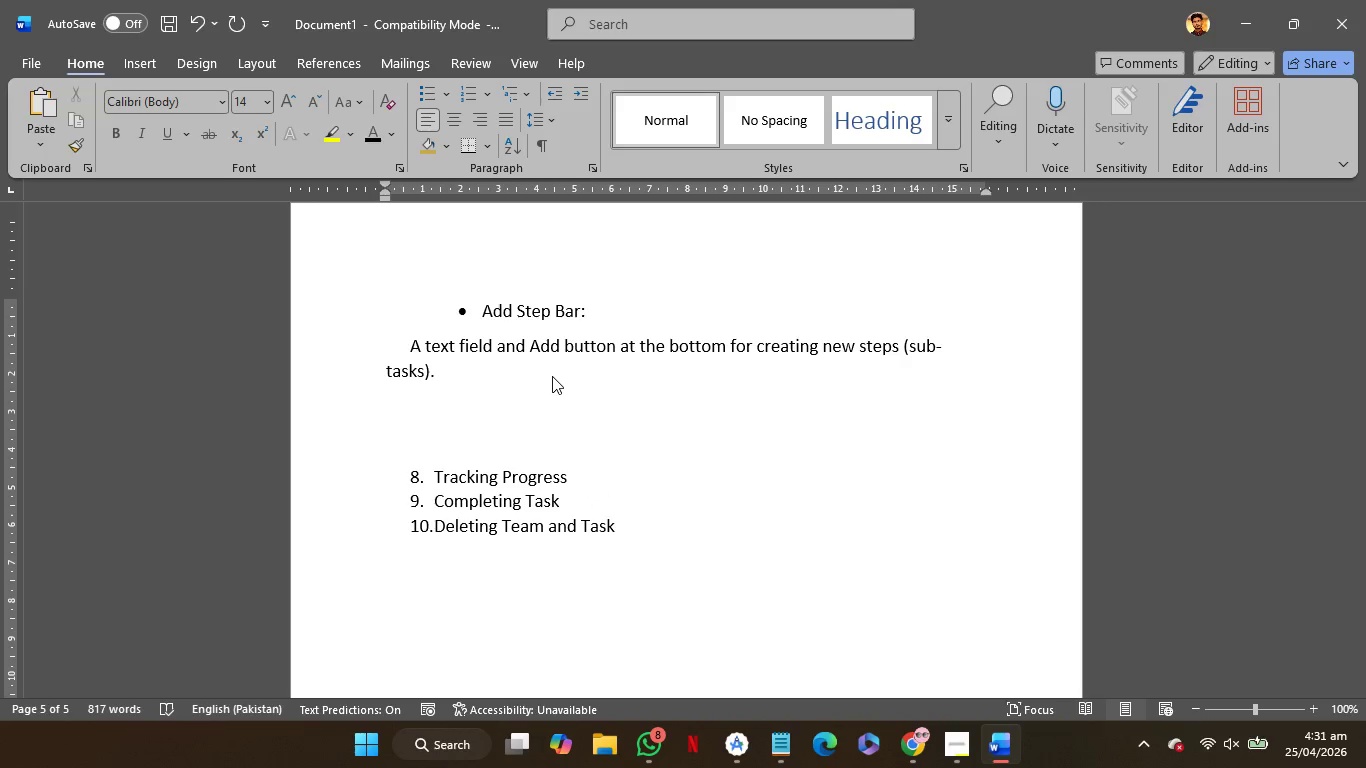 
hold_key(key=ShiftRight, duration=0.58)
 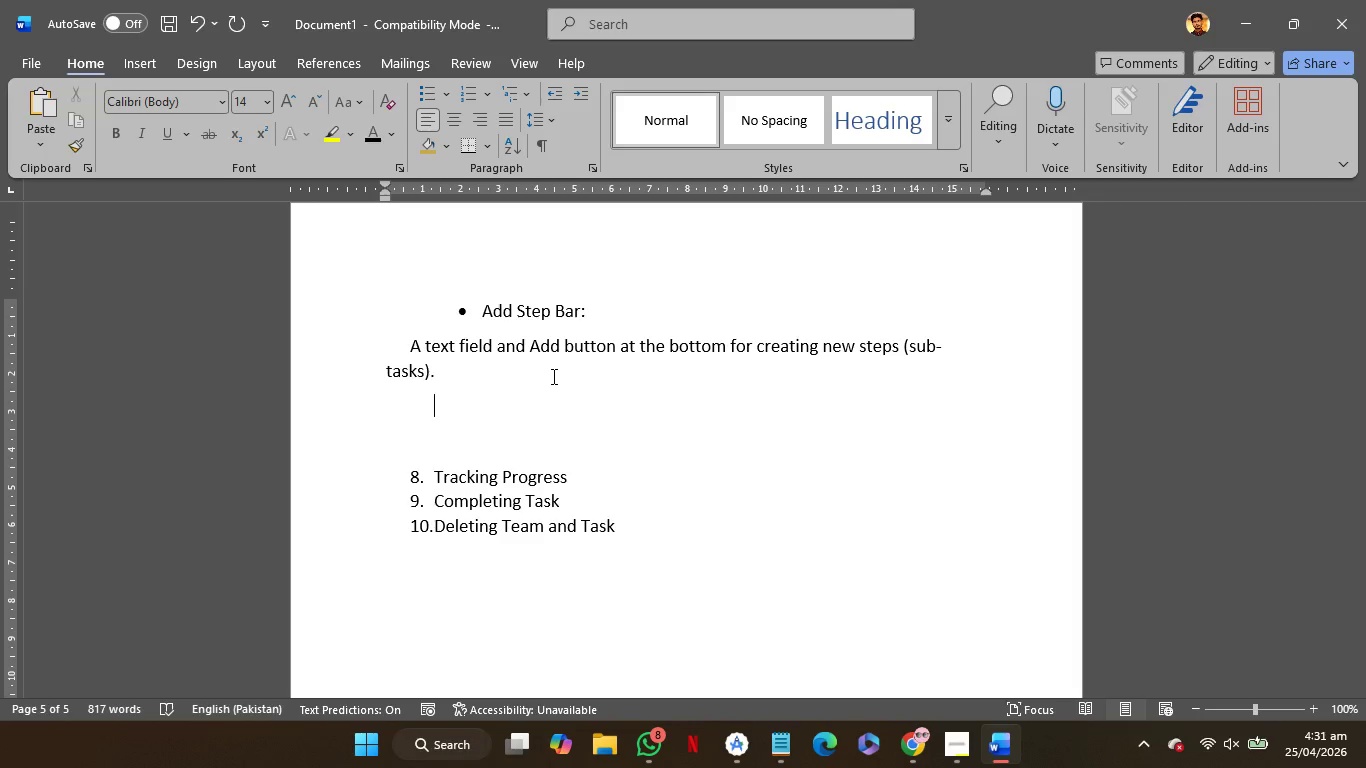 
type(Step 1. Add Step)
 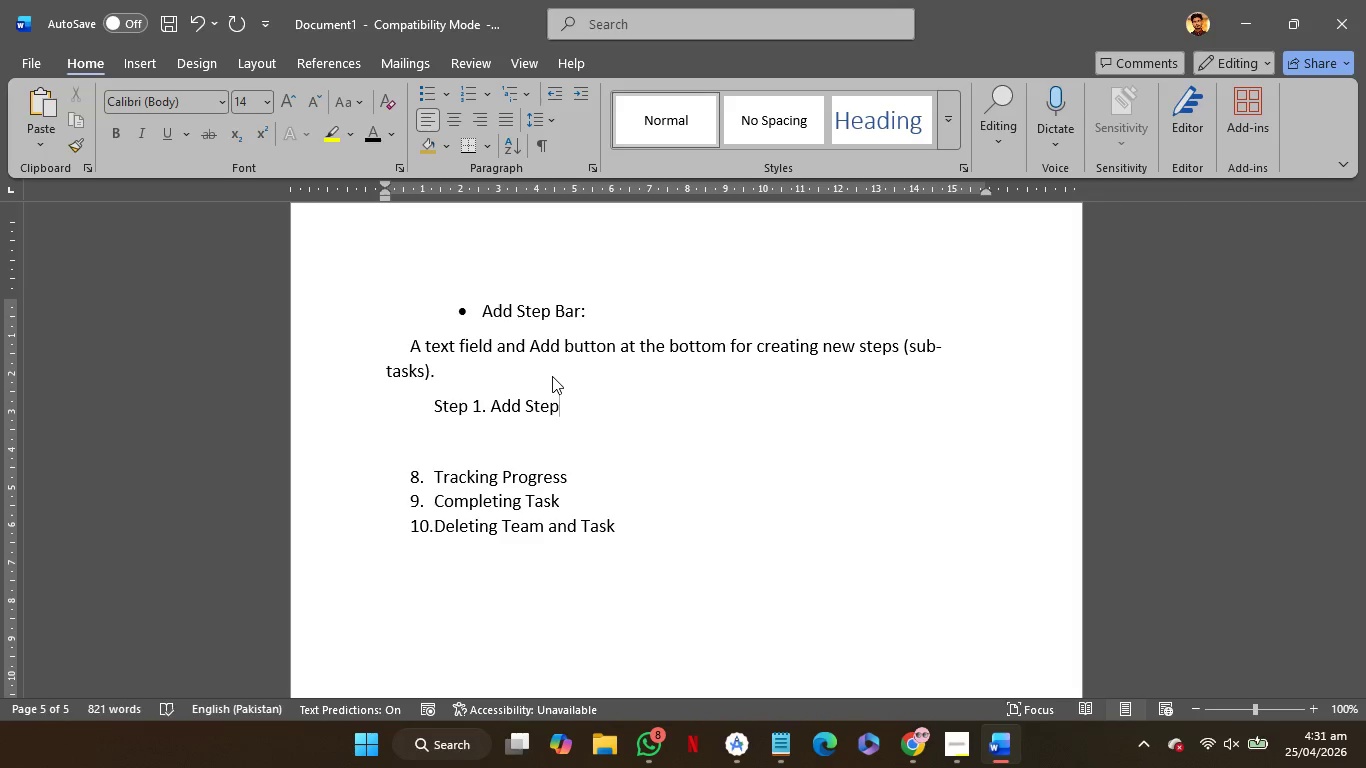 
key(Shift+Semicolon)
 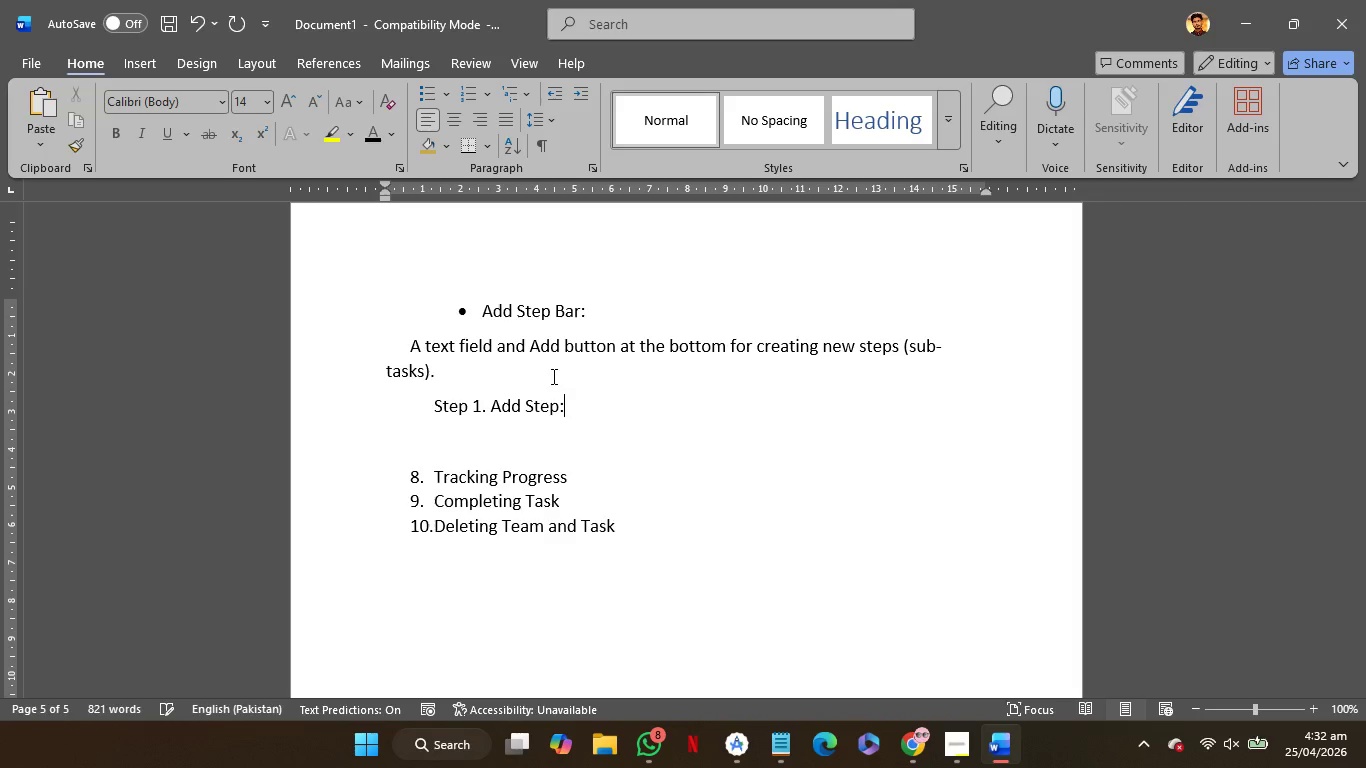 
key(Enter)
 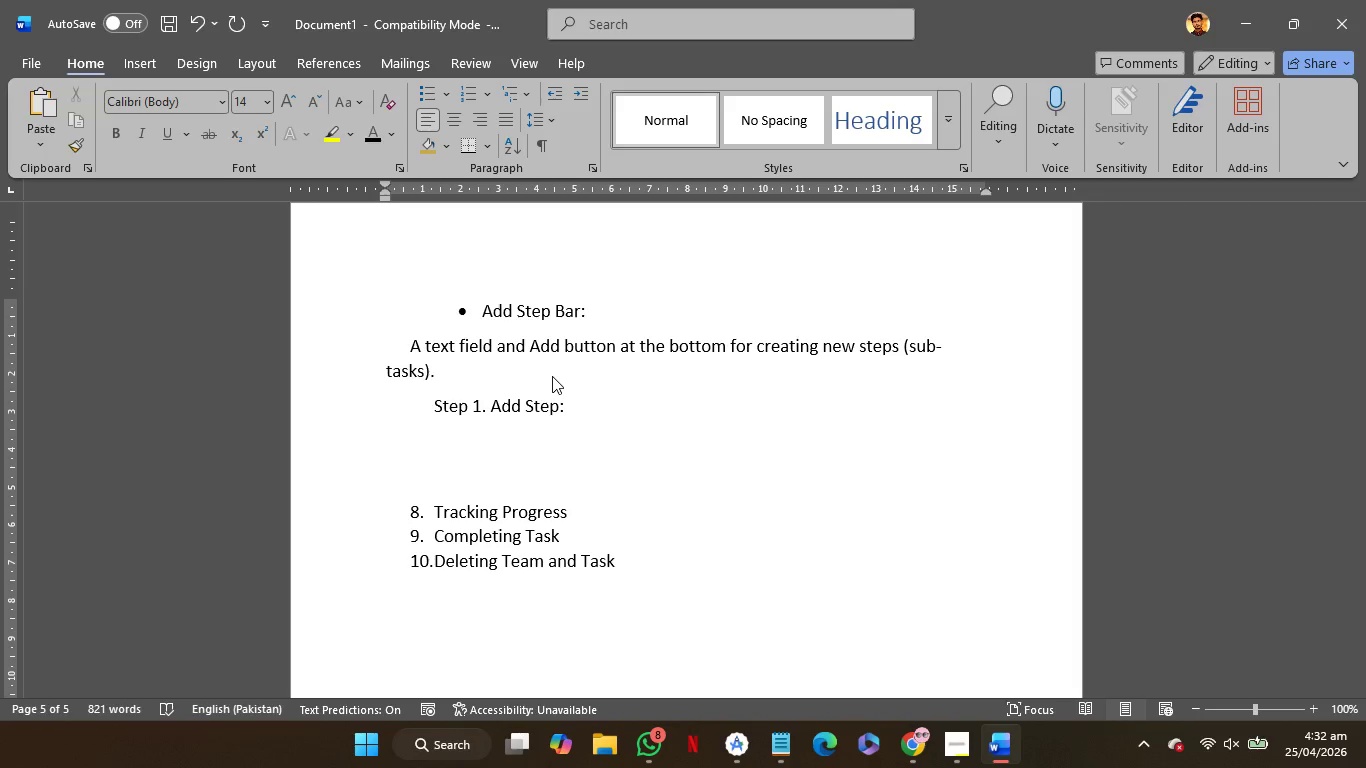 
key(Tab)
 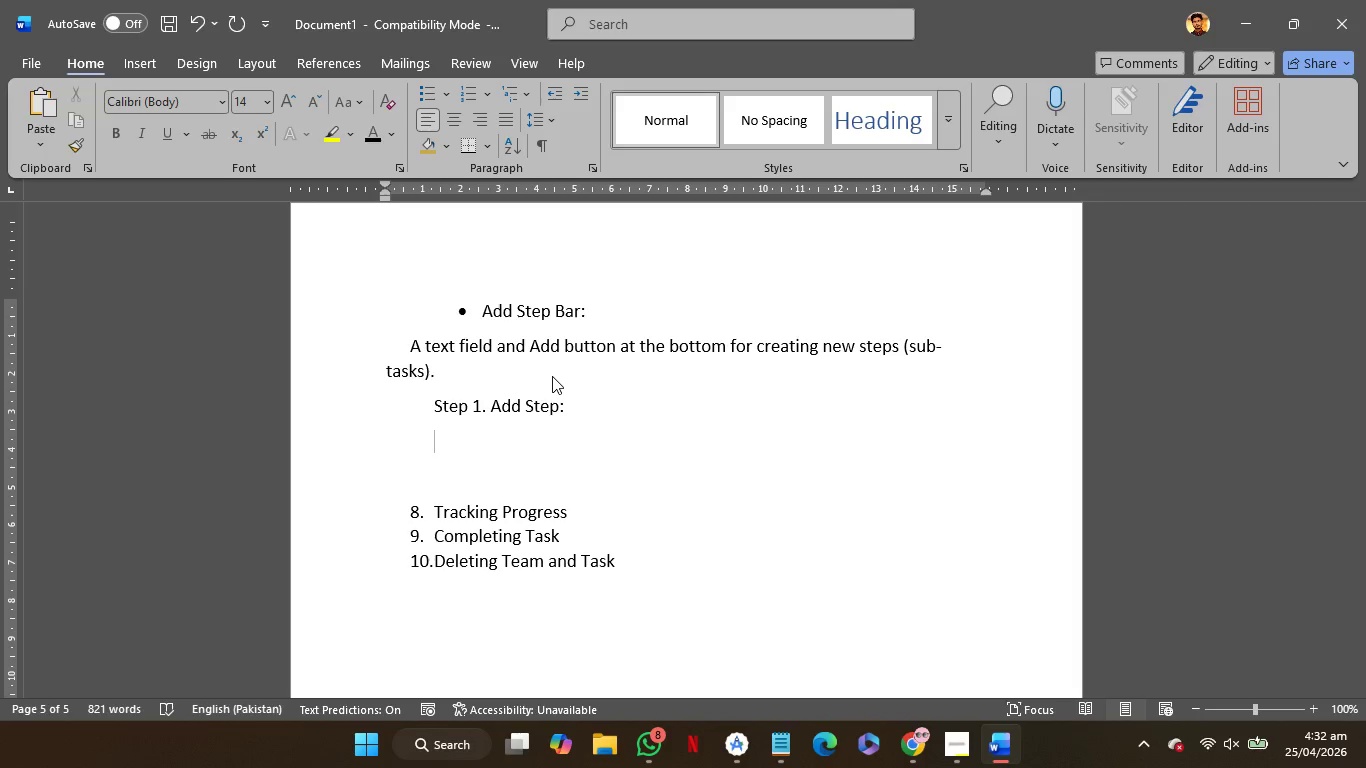 
wait(14.36)
 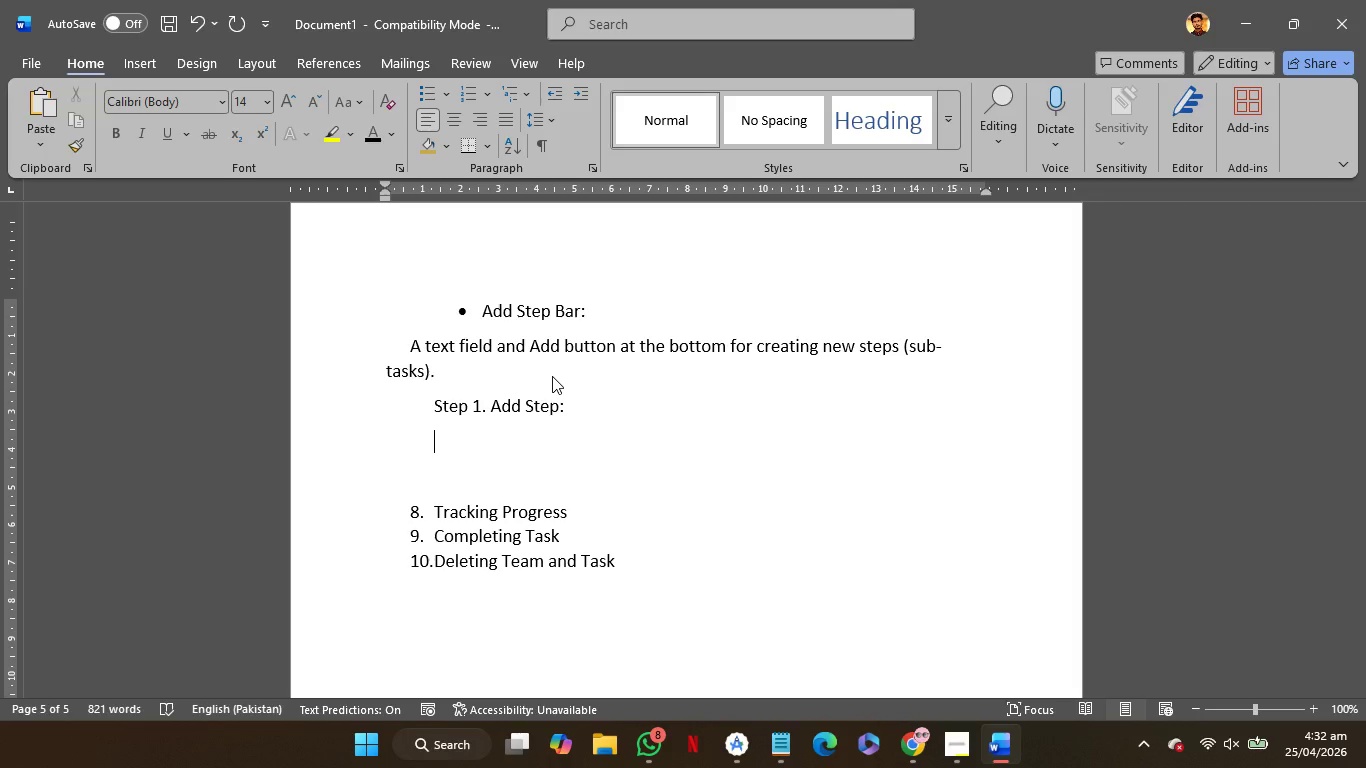 
type(Tapp )
key(Backspace)
key(Backspace)
type( the text field at the bottom of the screen)
 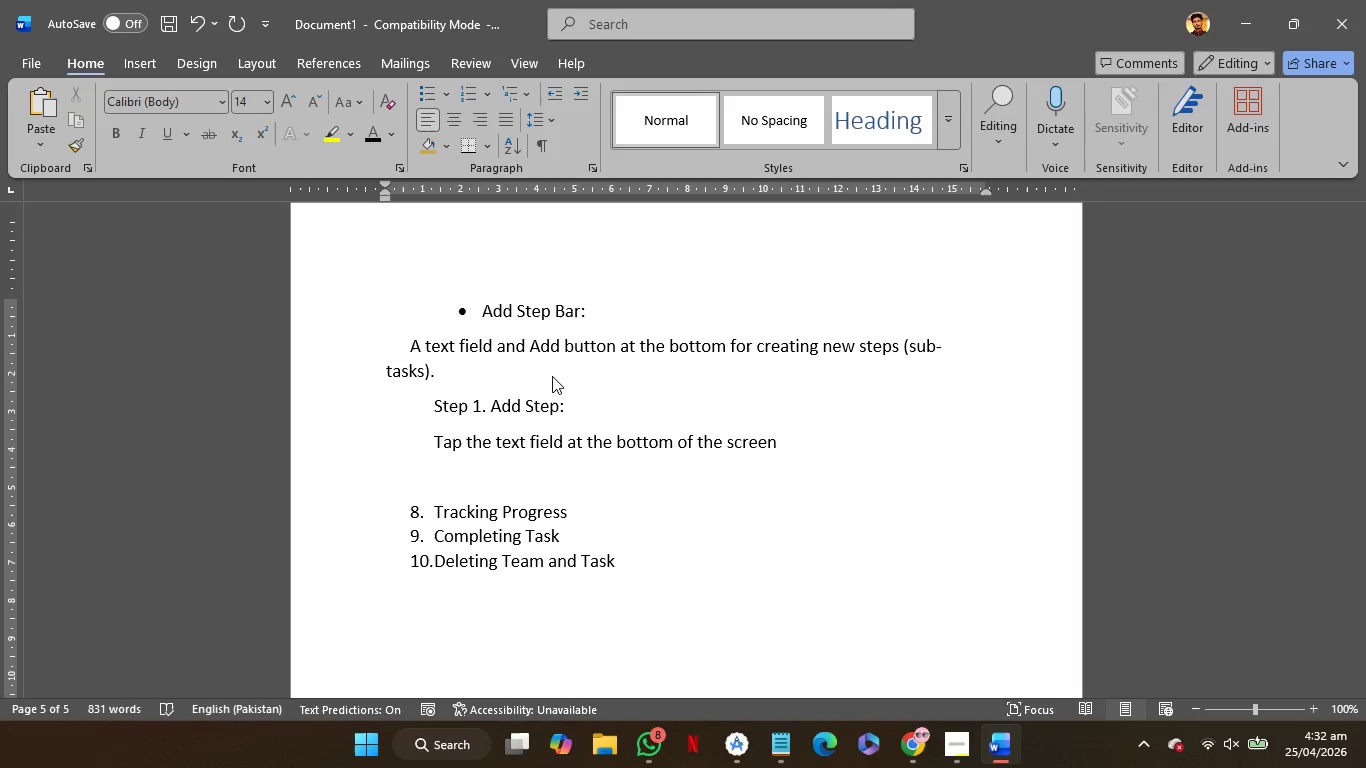 
wait(10.42)
 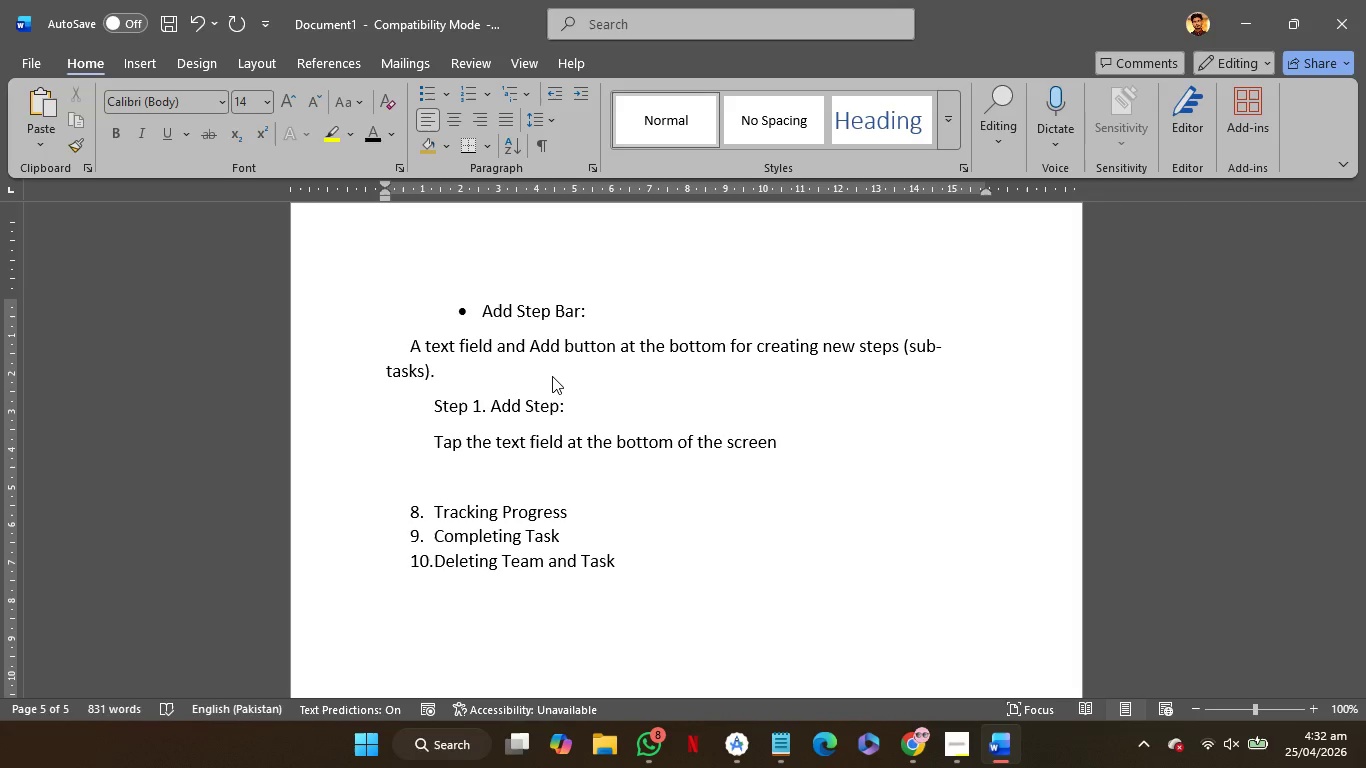 
key(Enter)
 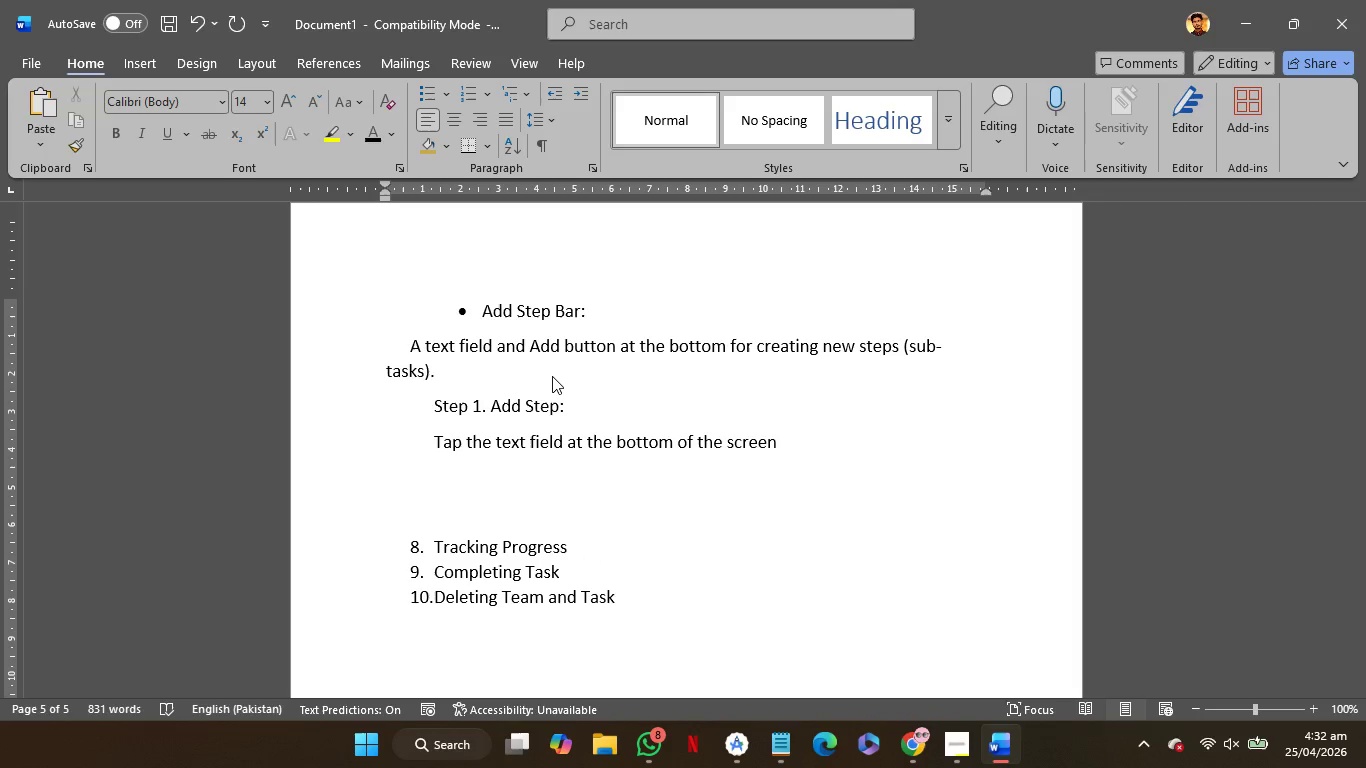 
key(Tab)
type(Step2.)
 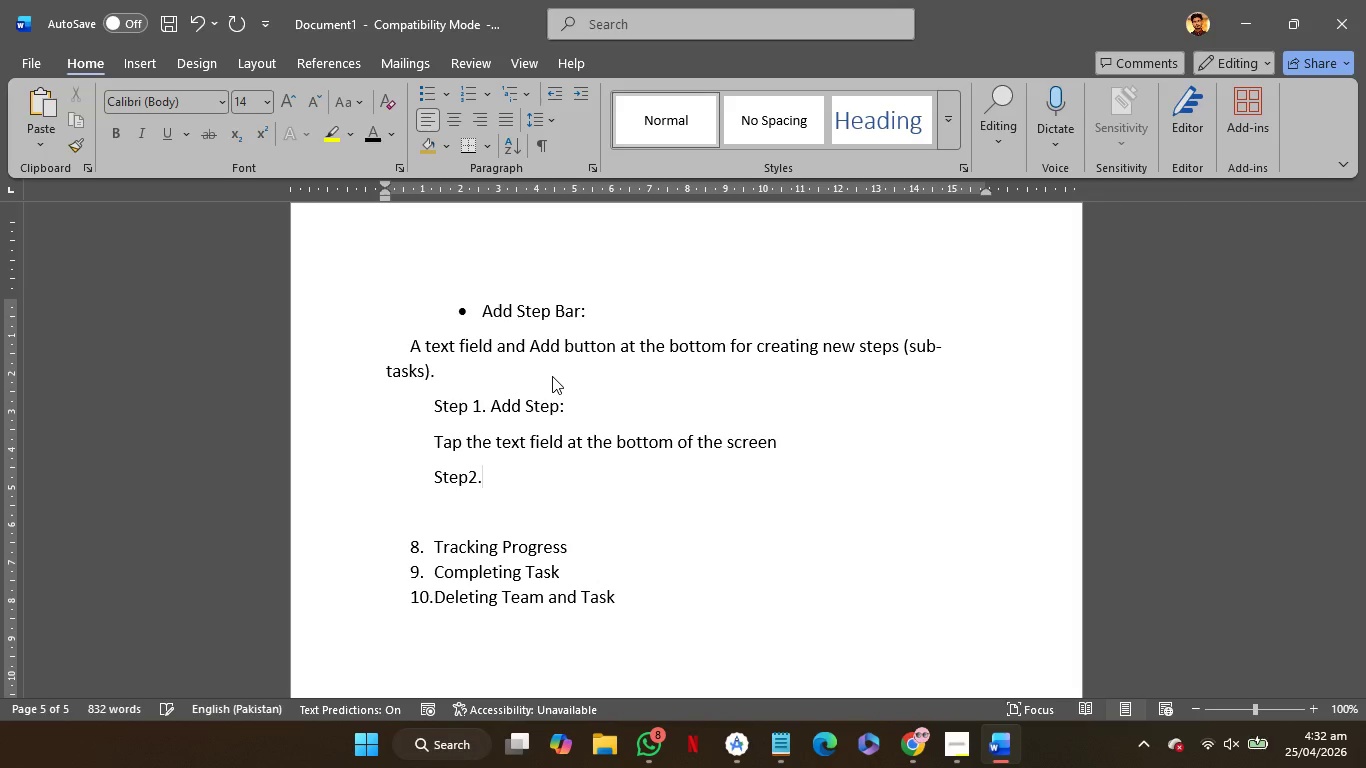 
key(ArrowLeft)
 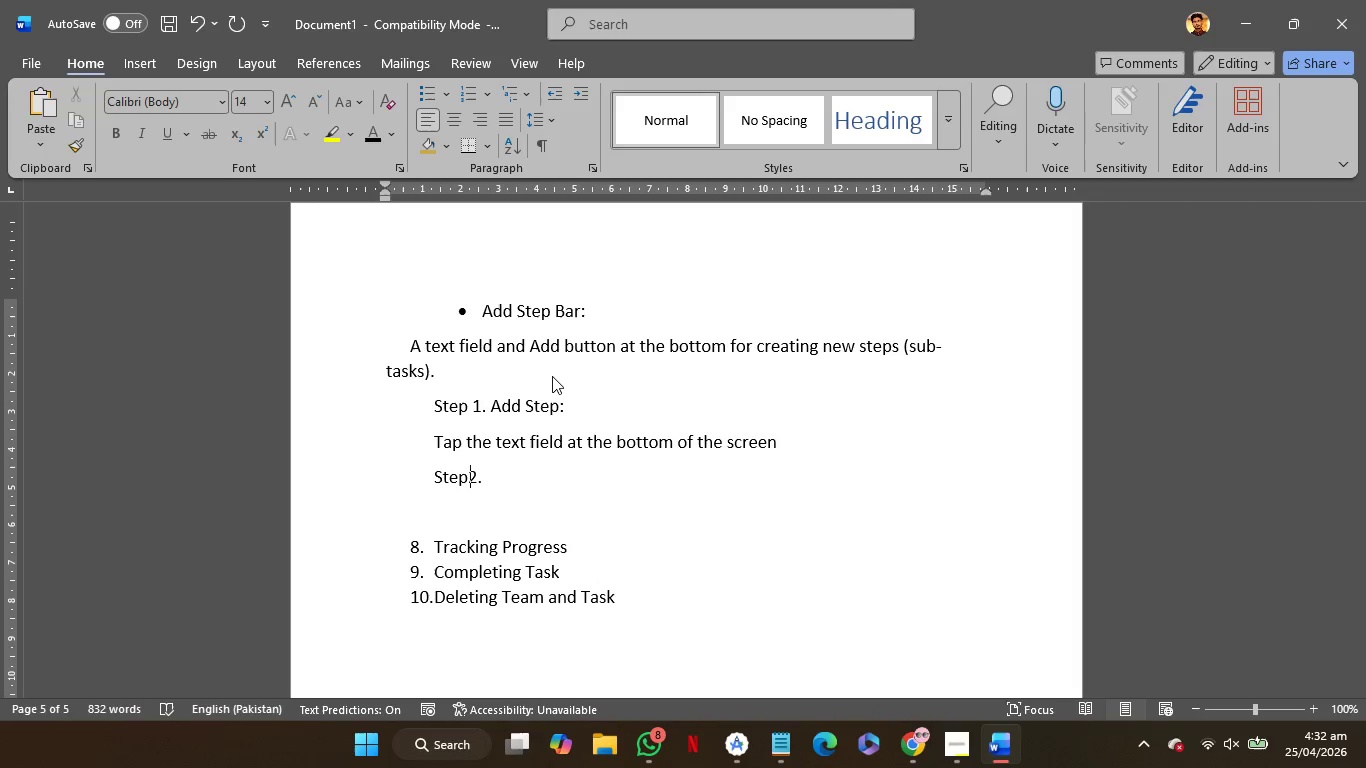 
key(ArrowLeft)
 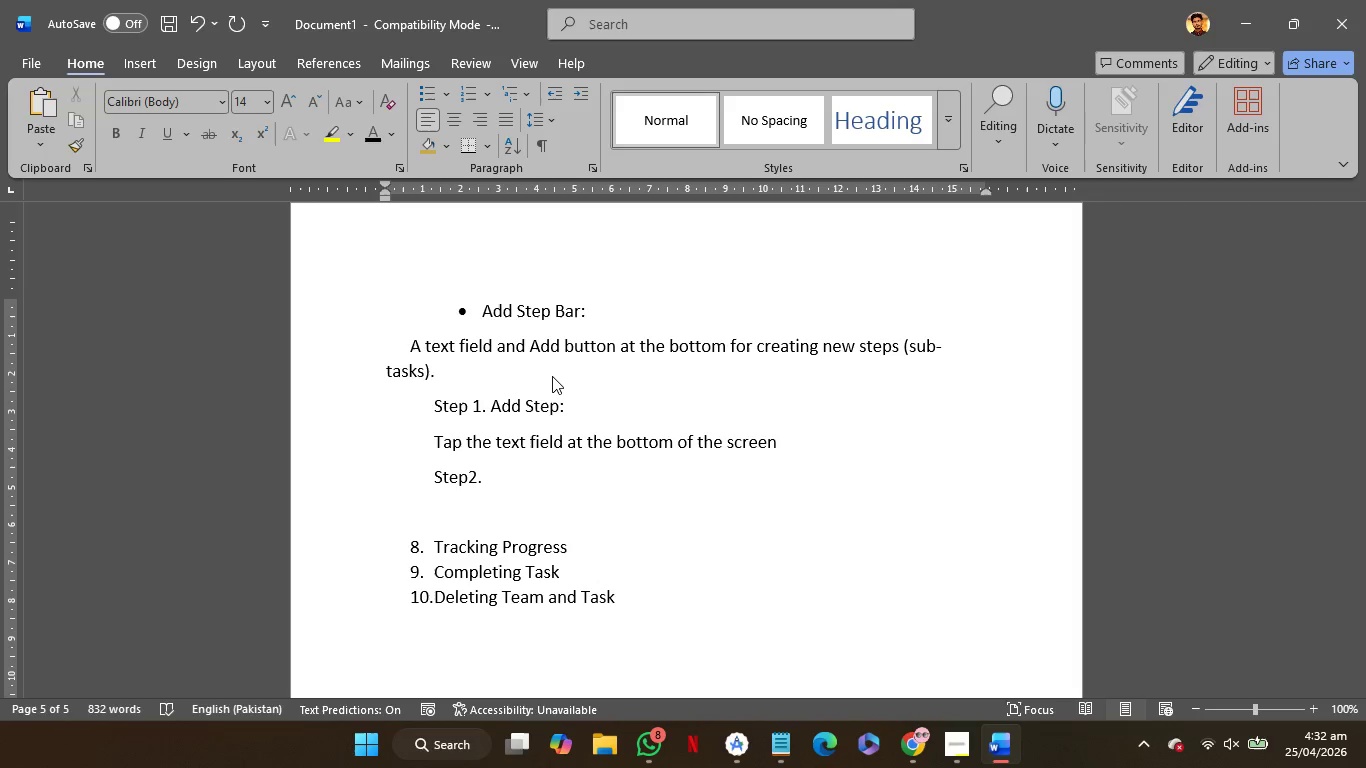 
key(Space)
 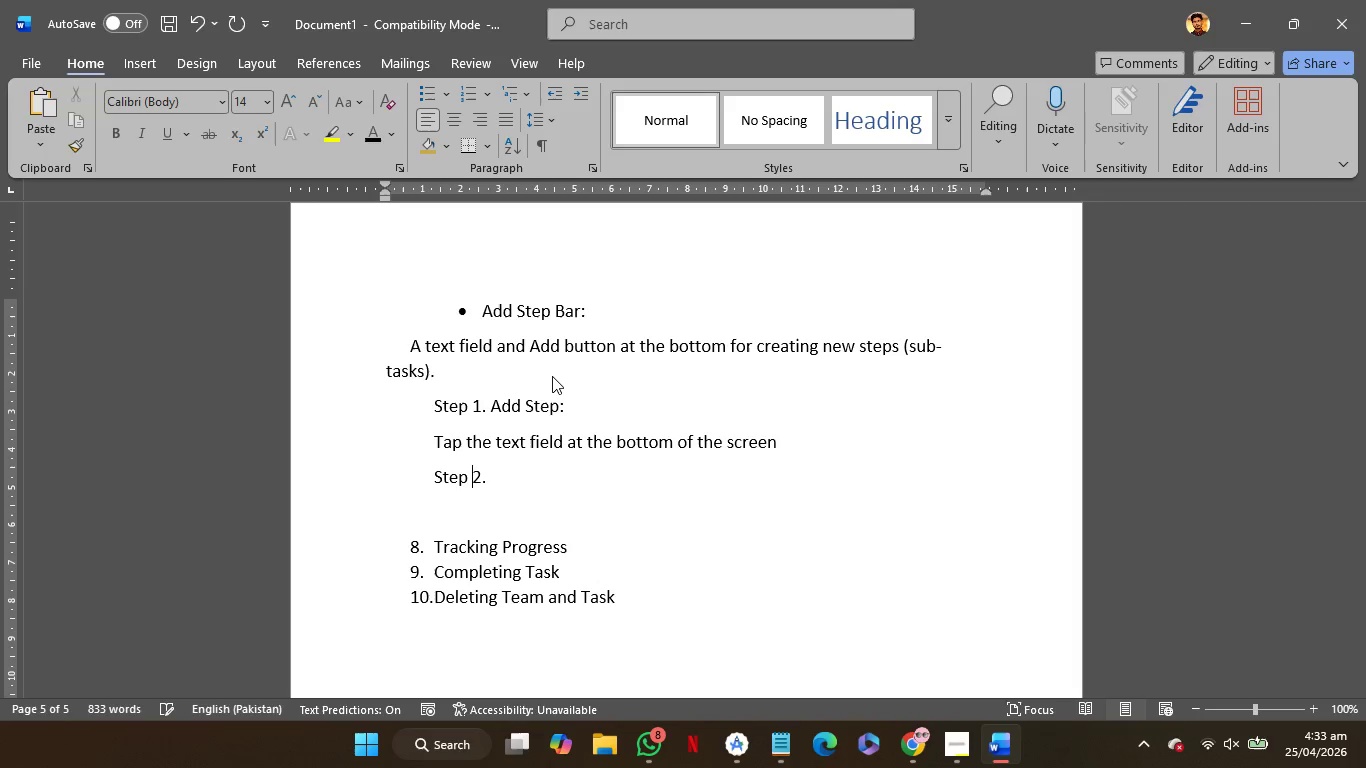 
key(ArrowRight)
 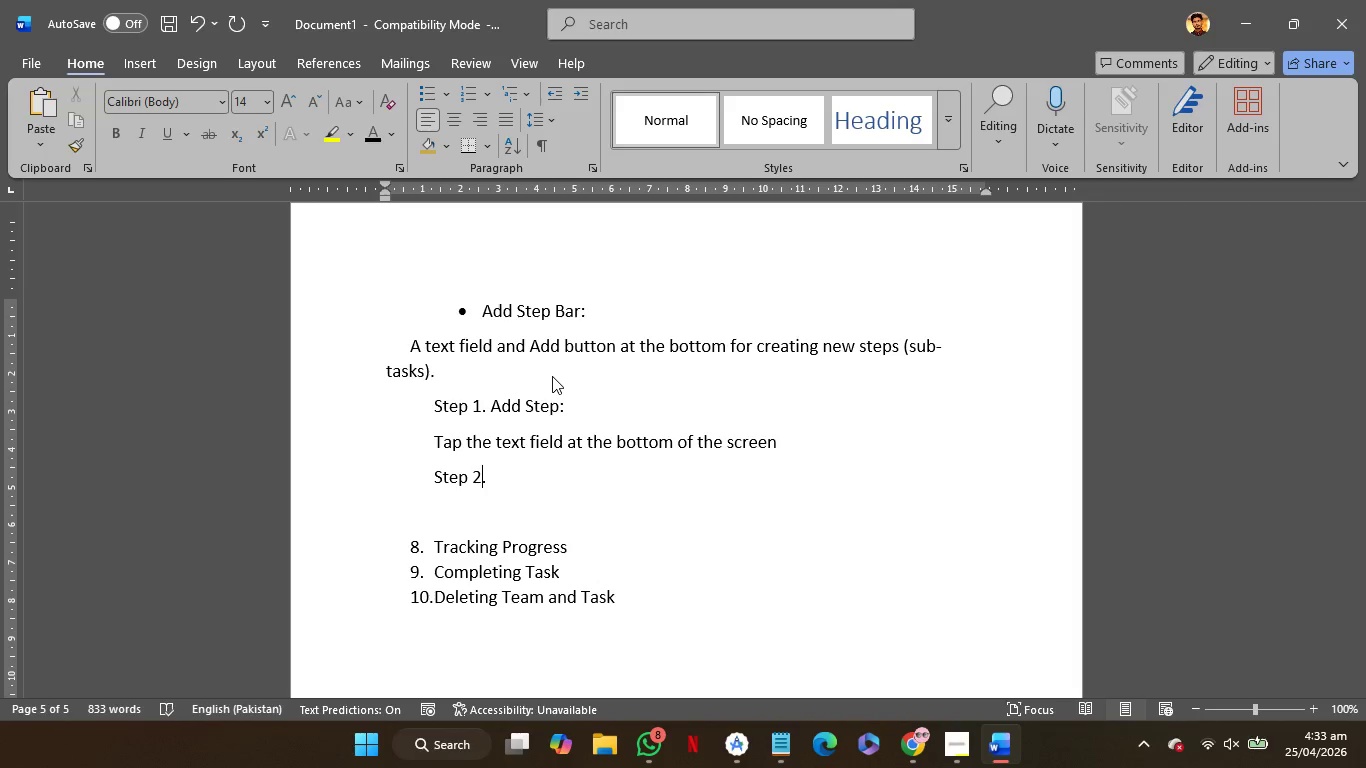 
key(ArrowRight)
 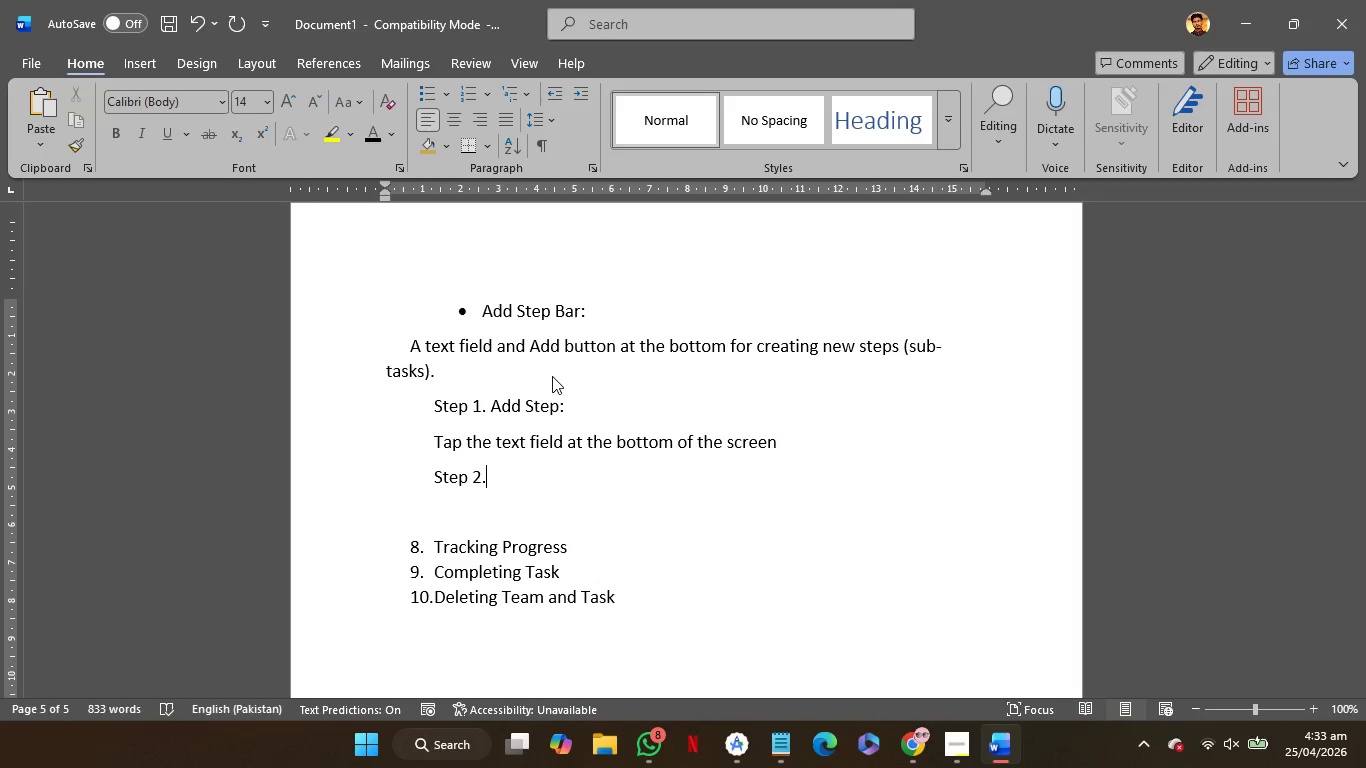 
key(ArrowRight)
 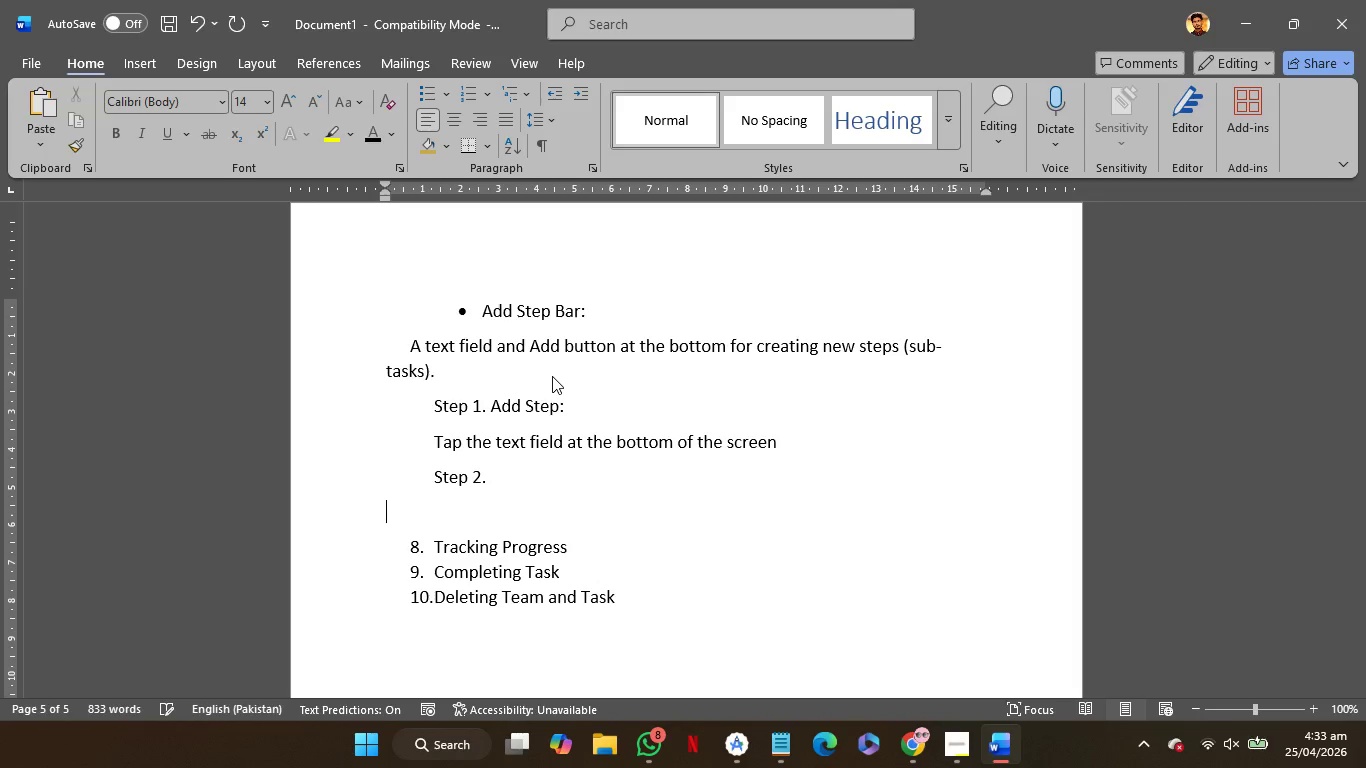 
key(ArrowLeft)
 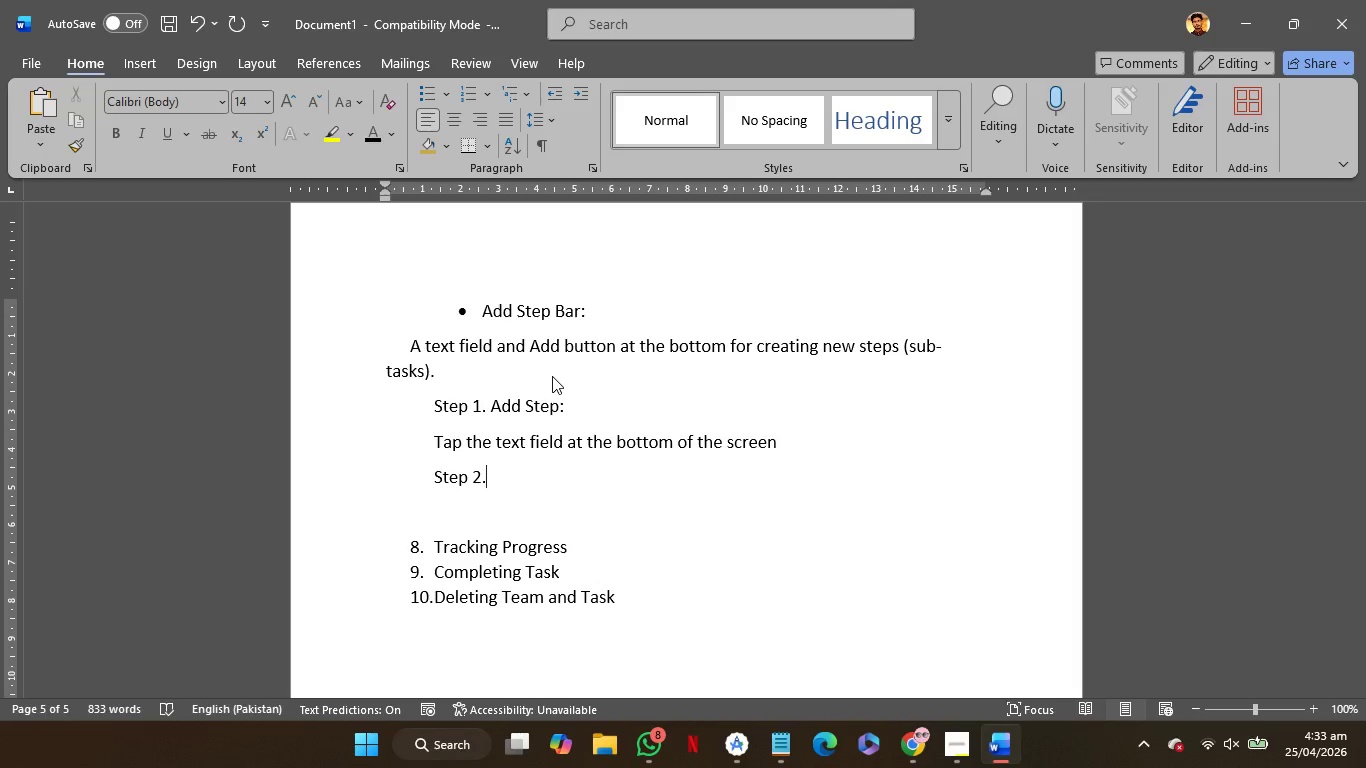 
key(Space)
 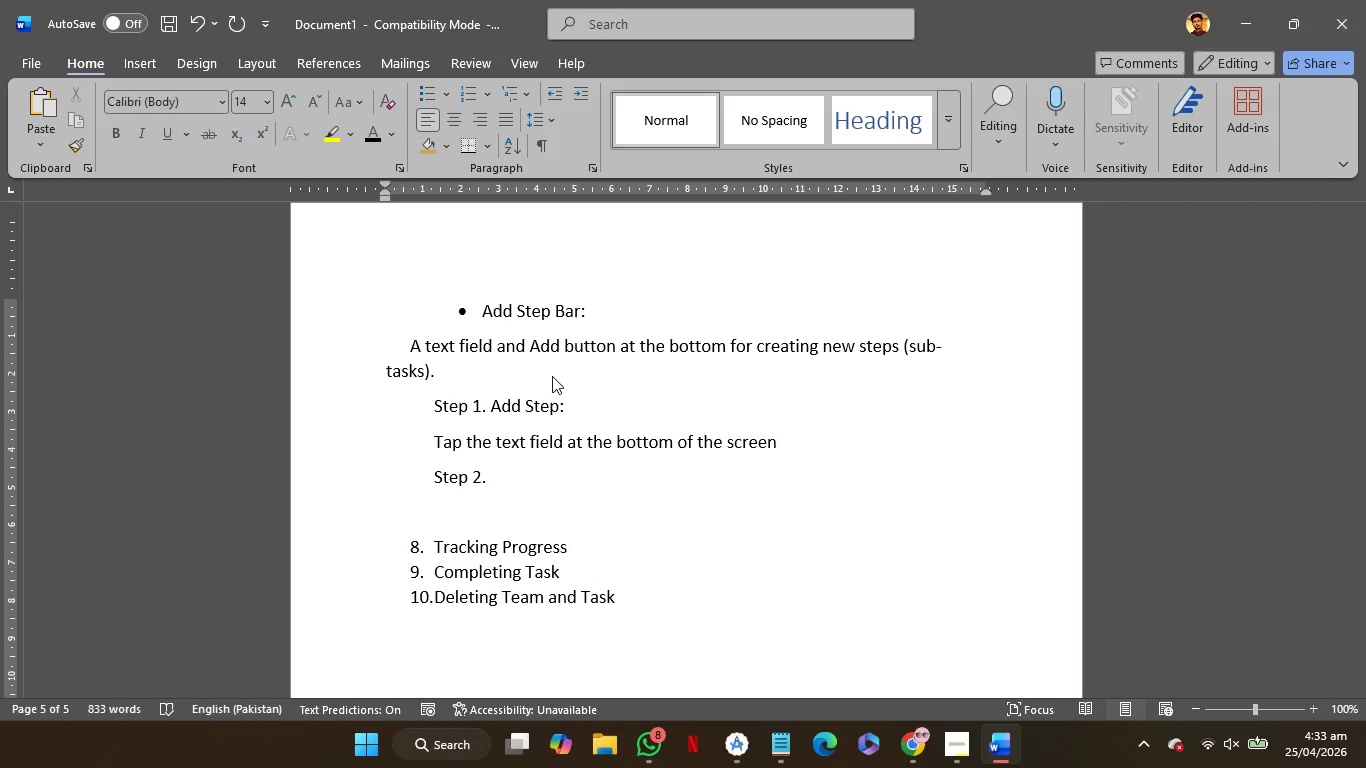 
wait(5.41)
 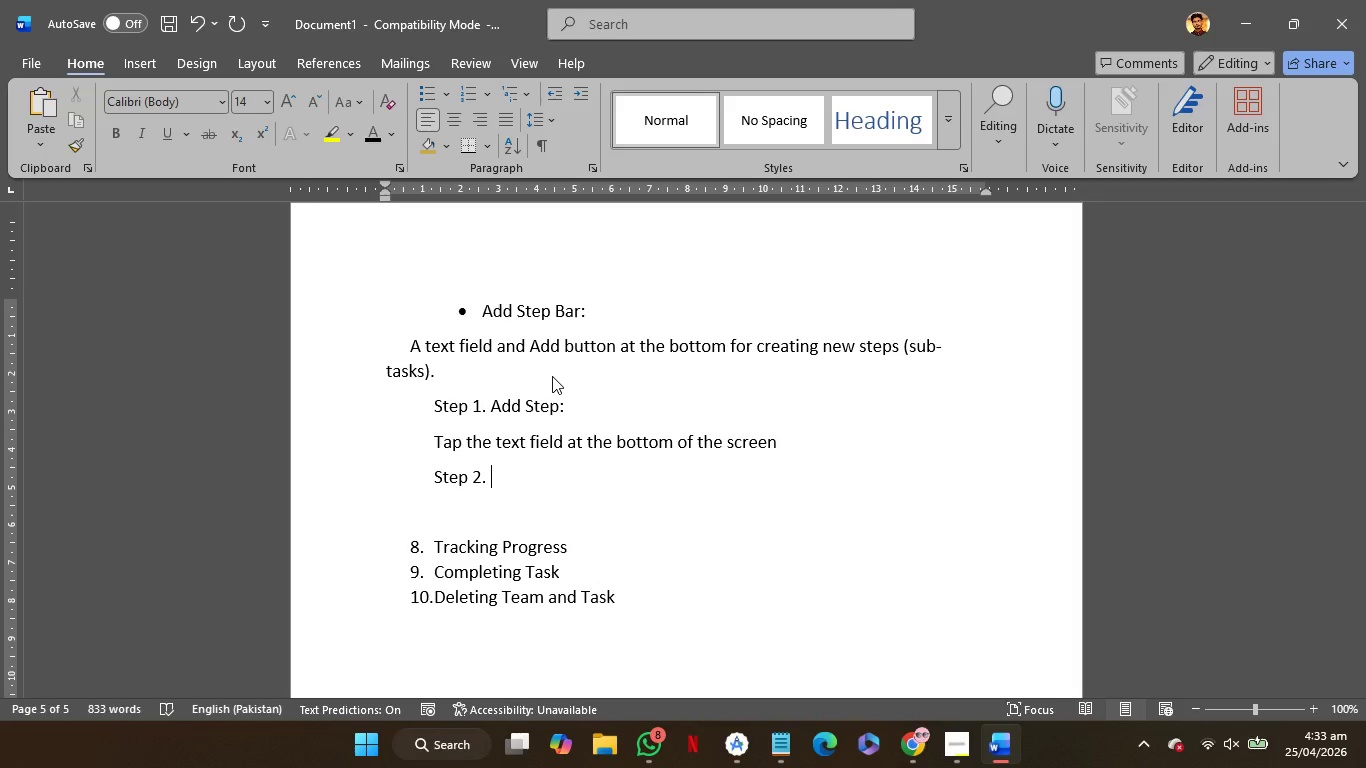 
type(Add More s)
 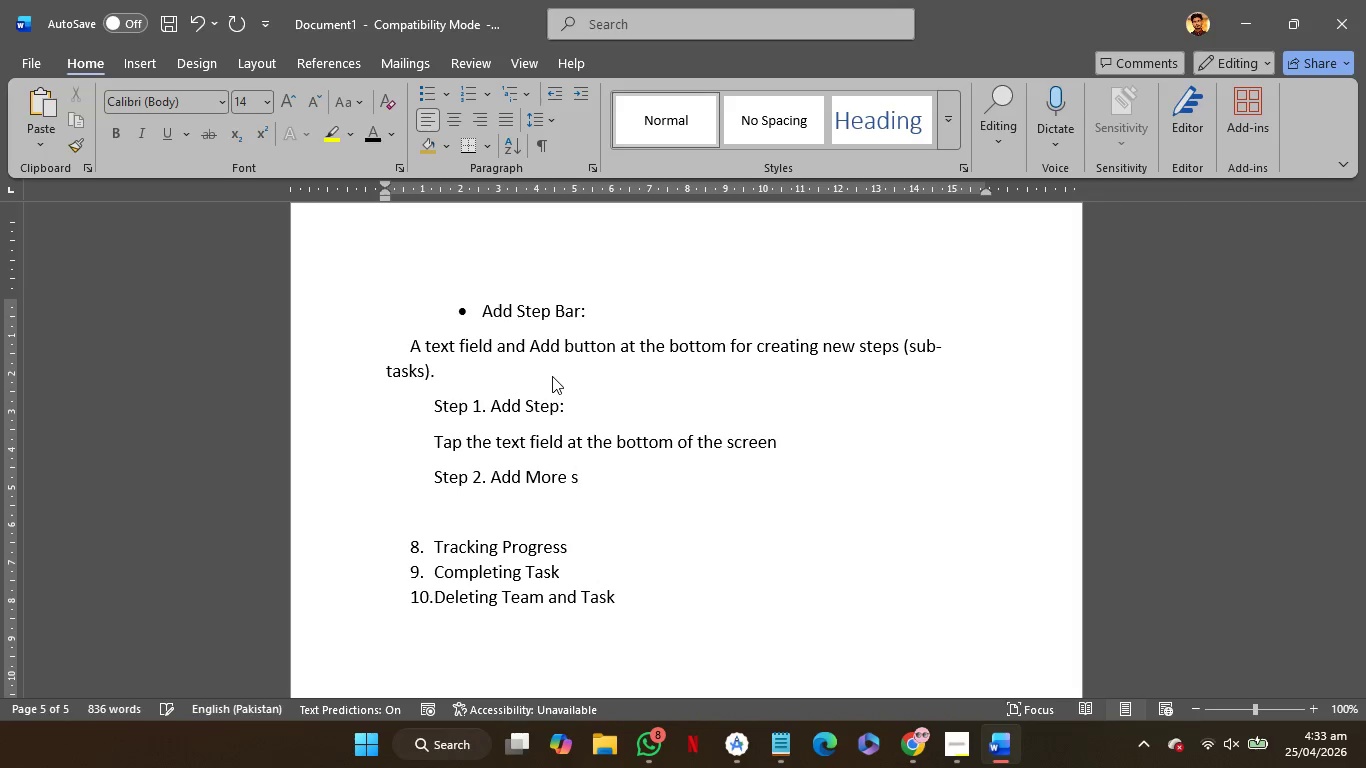 
type(tpe)
key(Backspace)
key(Backspace)
type(eps)
key(Backspace)
 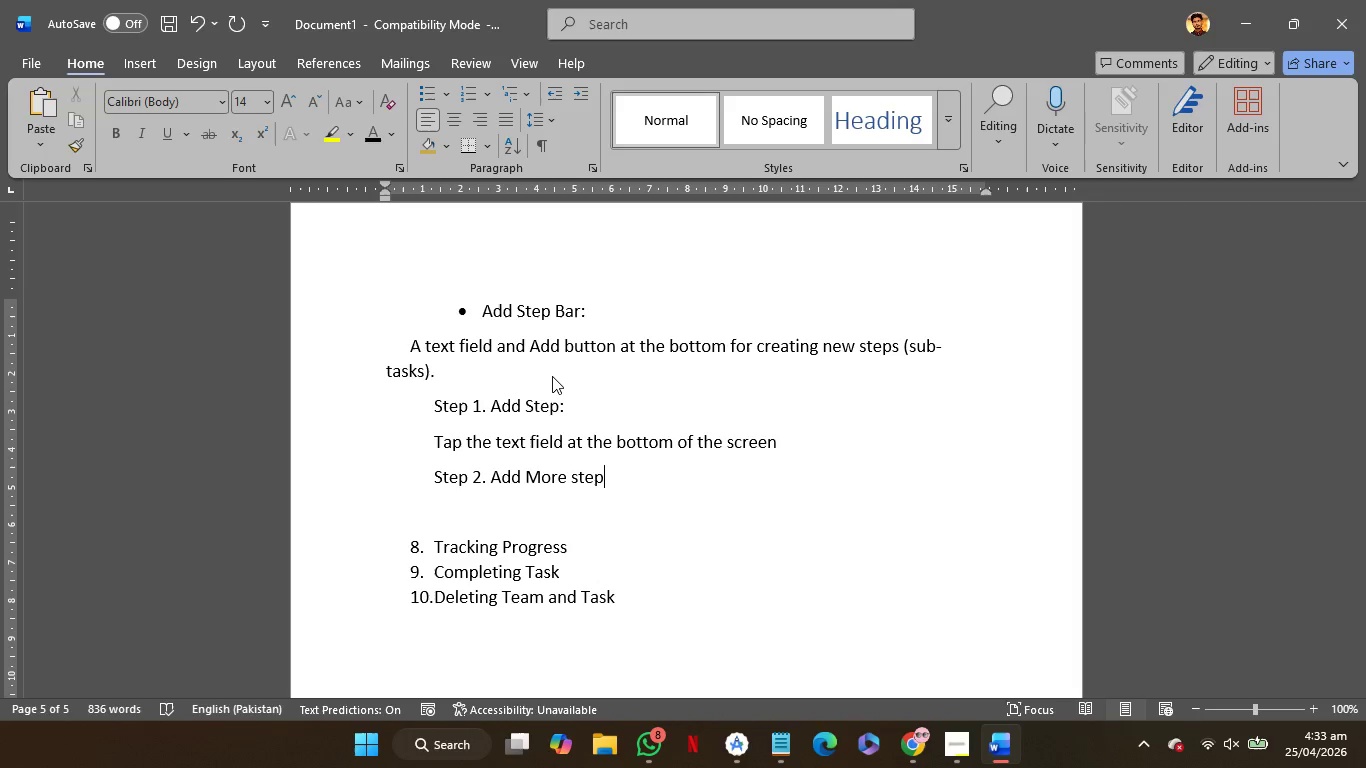 
key(S)
 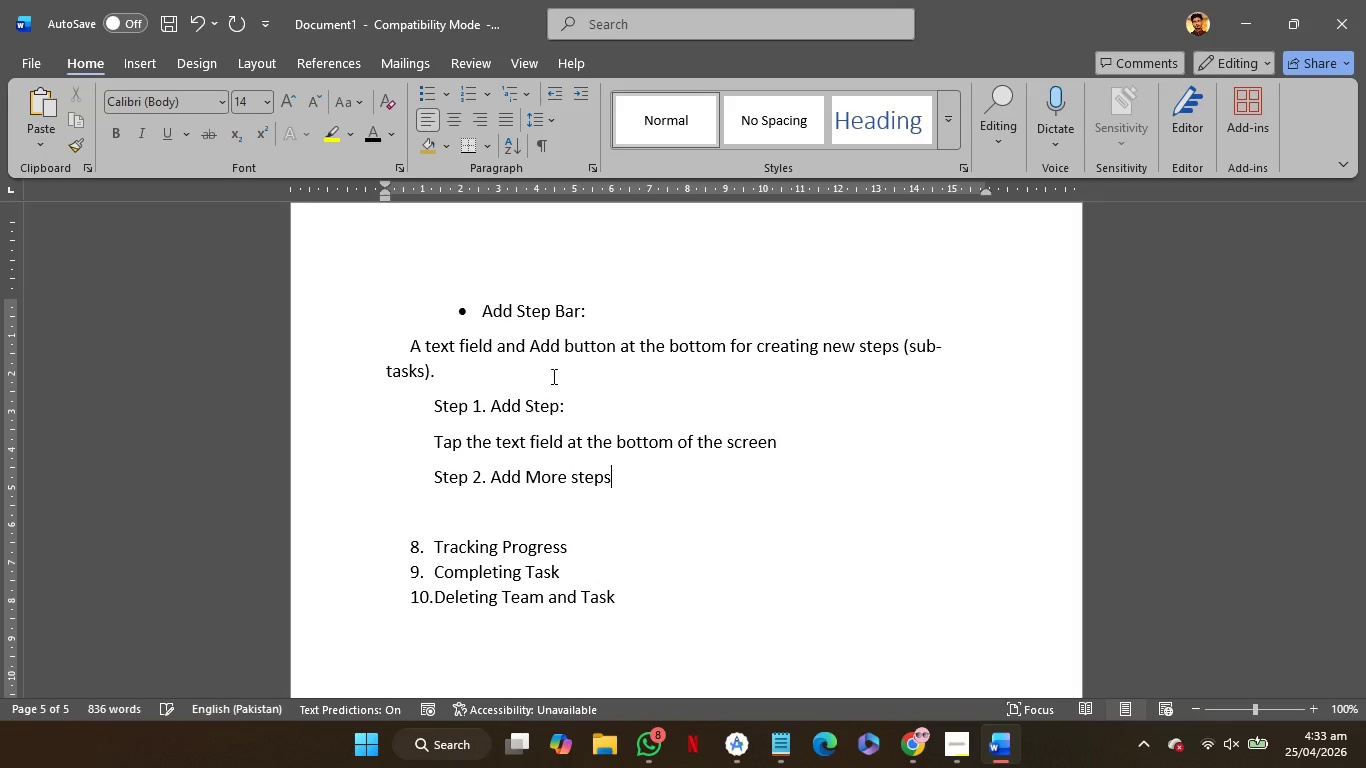 
key(Shift+Semicolon)
 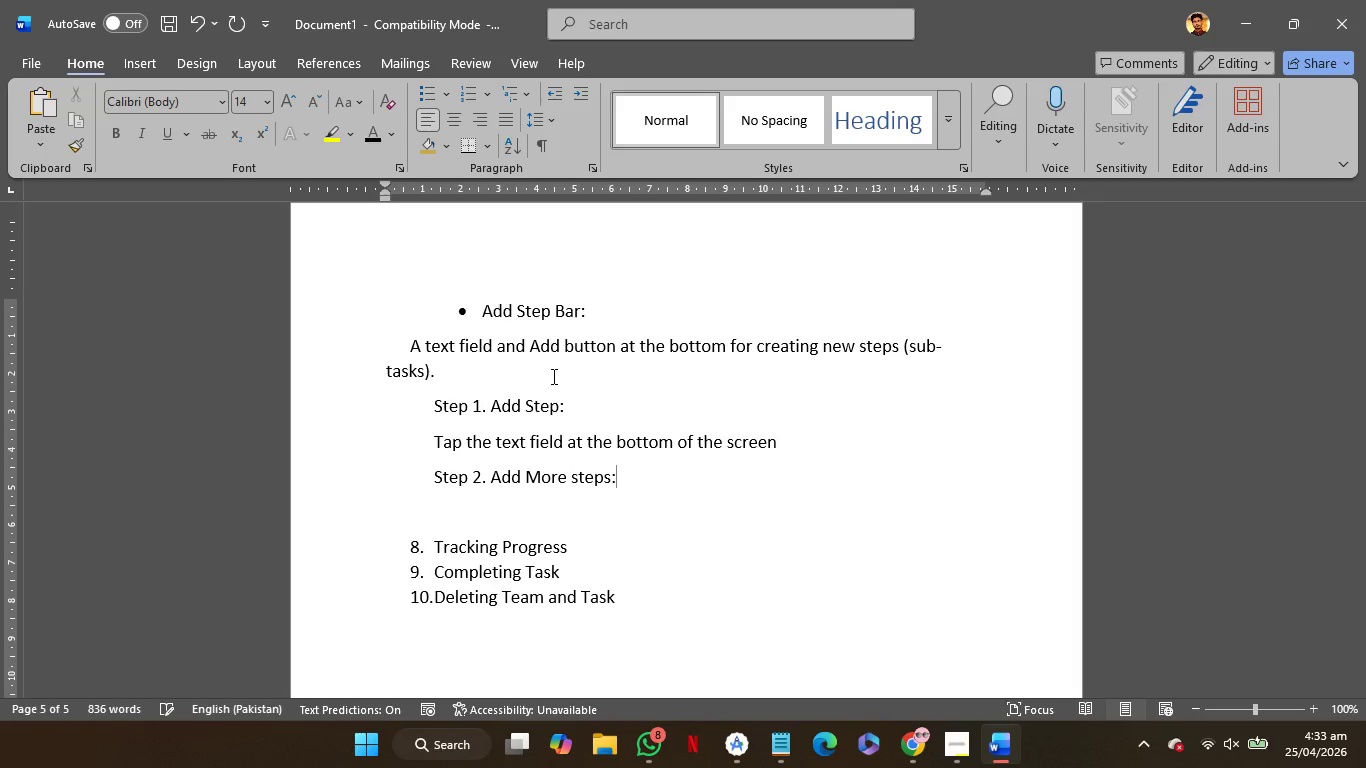 
key(Enter)
 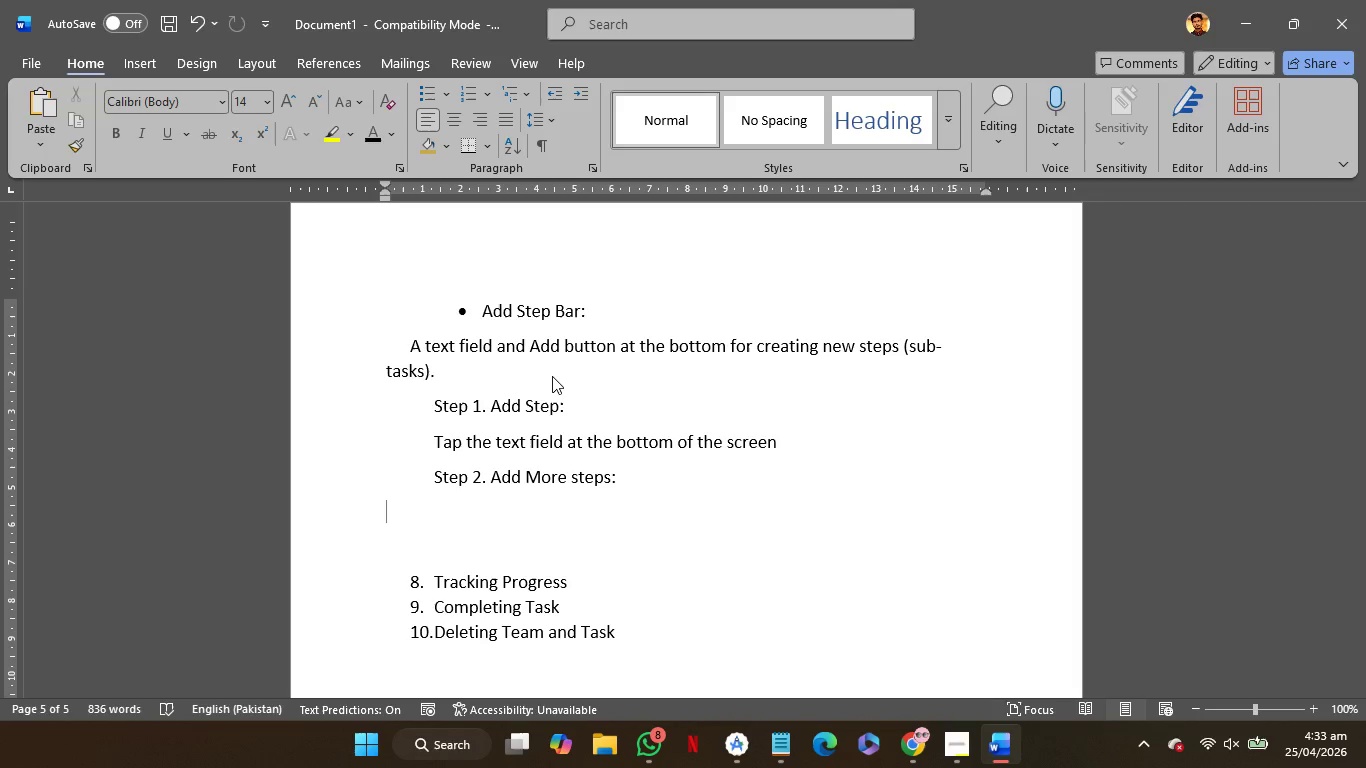 
wait(11.75)
 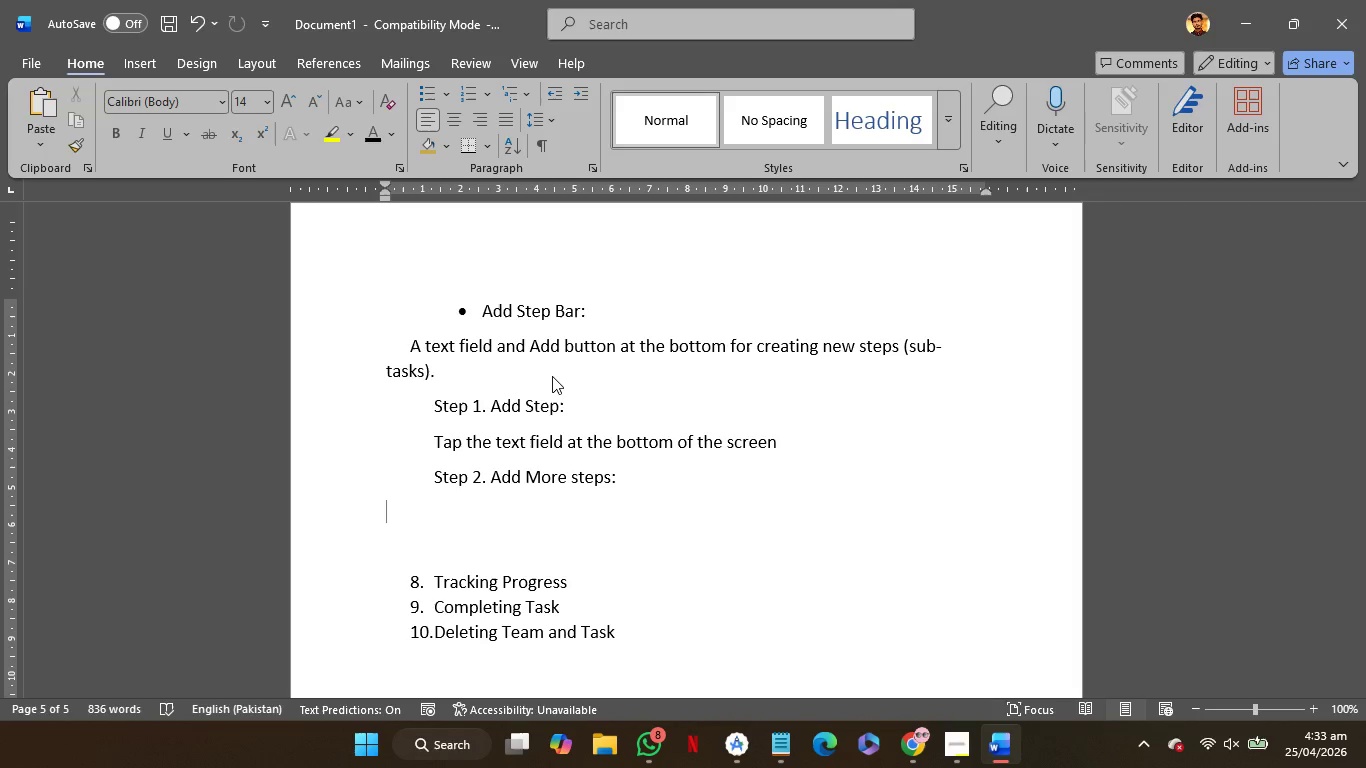 
key(Tab)
type(Repeat step 1 as many time as req)
 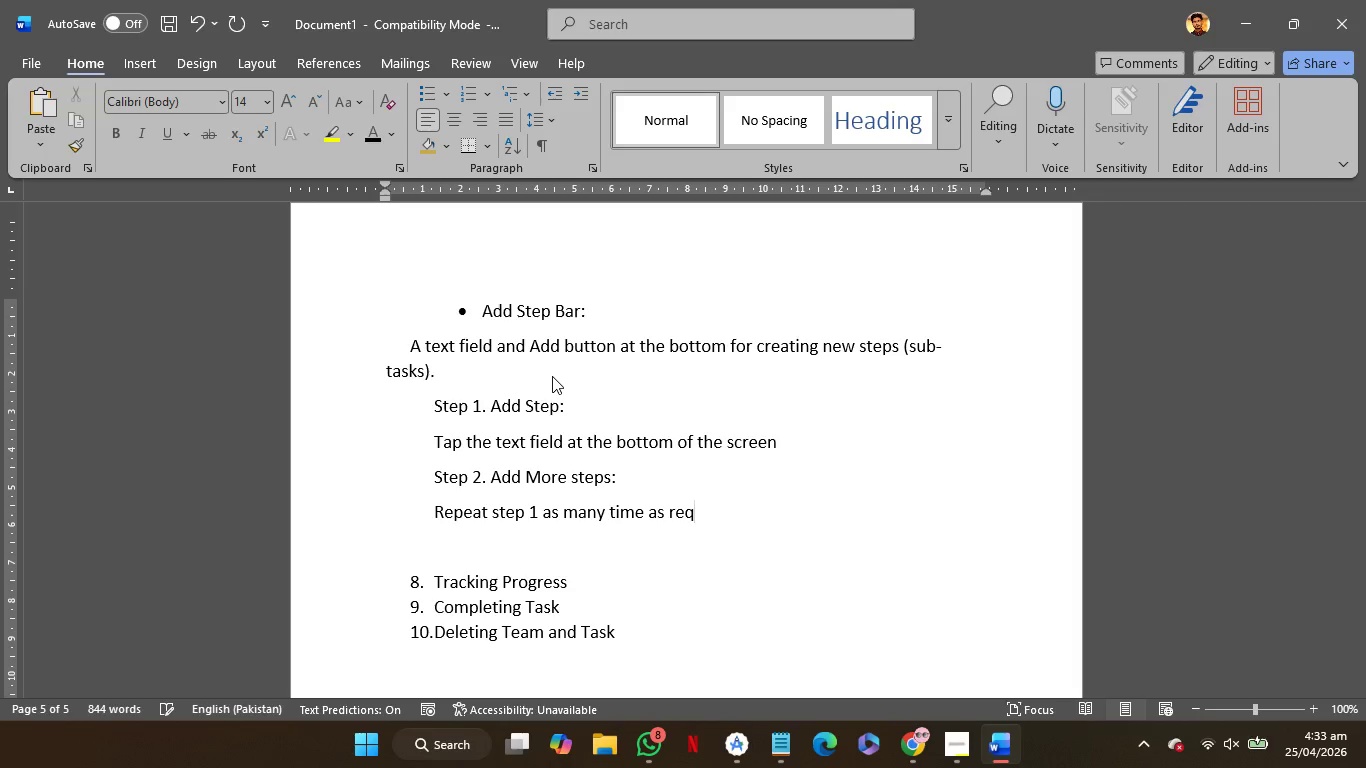 
type(uired.)
 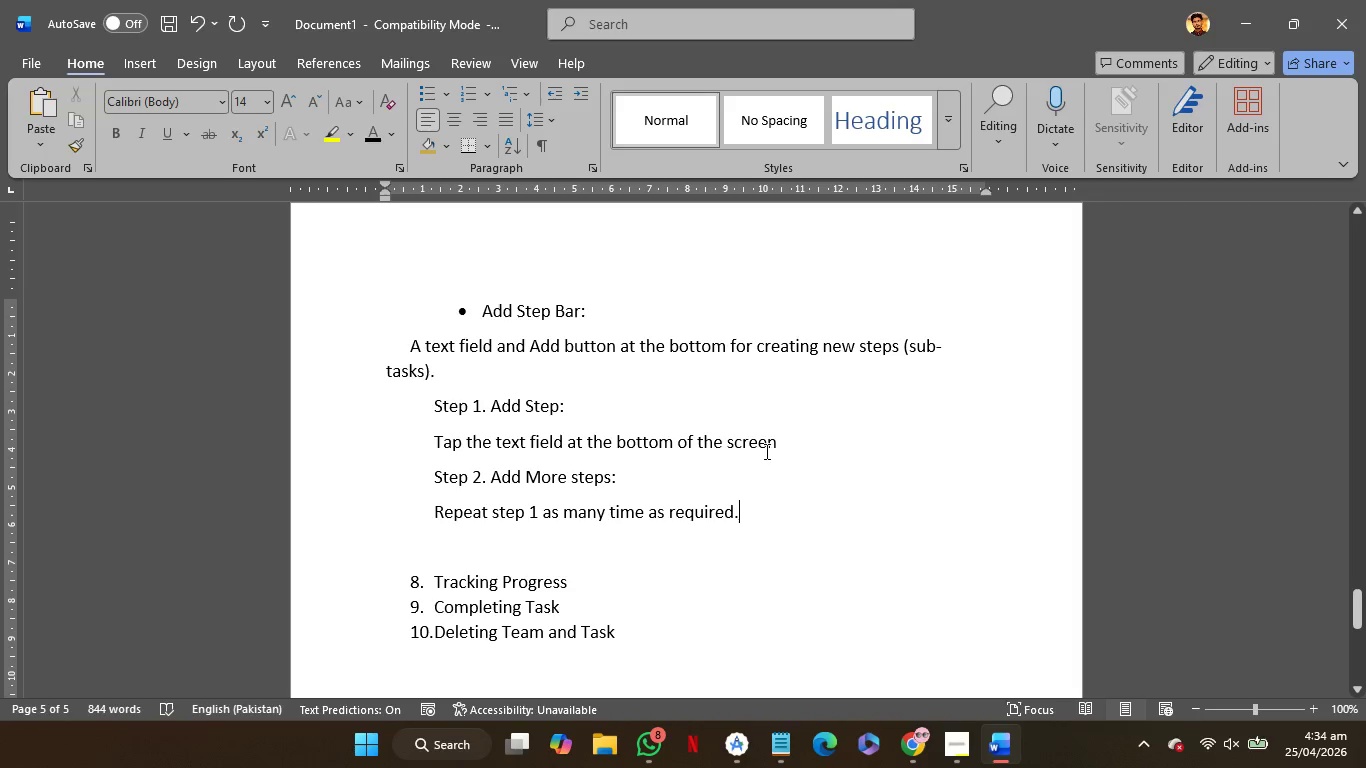 
left_click([793, 440])
 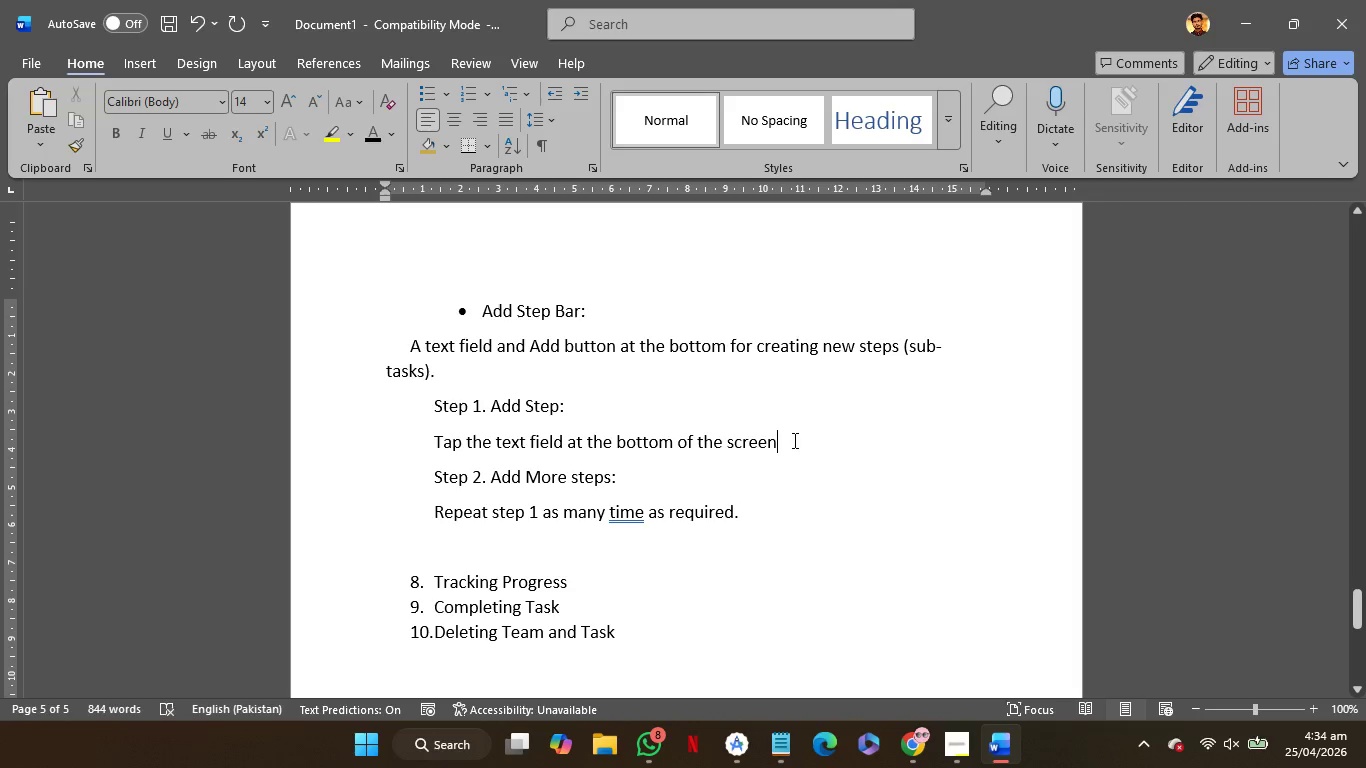 
key(Period)
 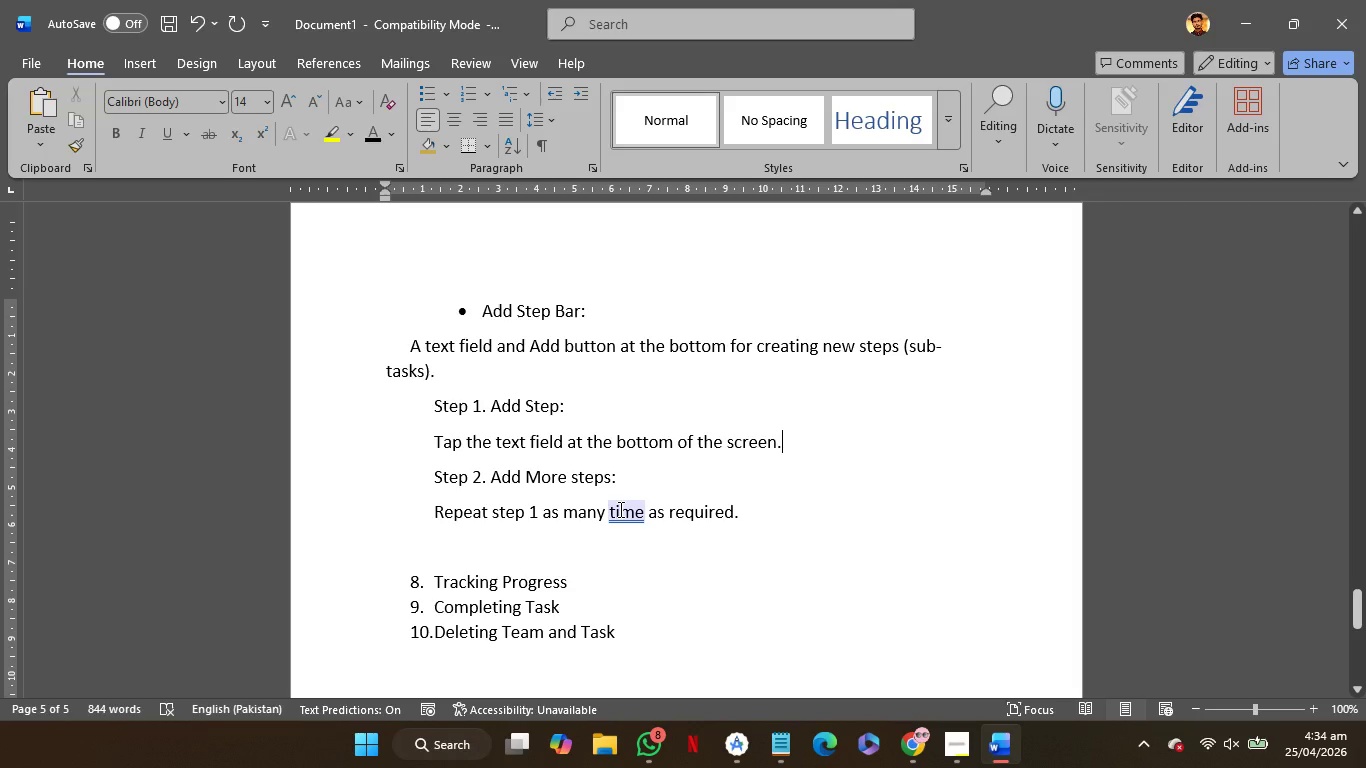 
right_click([619, 509])
 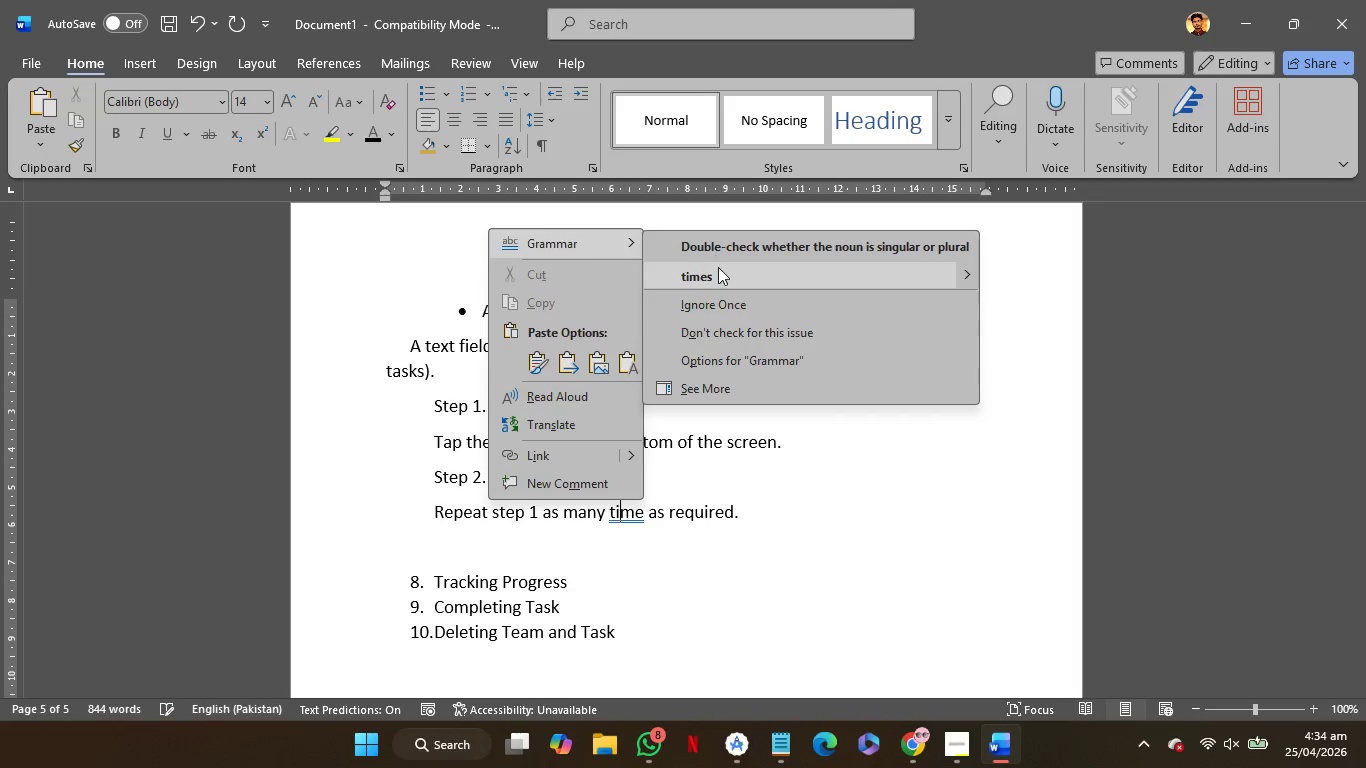 
left_click([718, 278])
 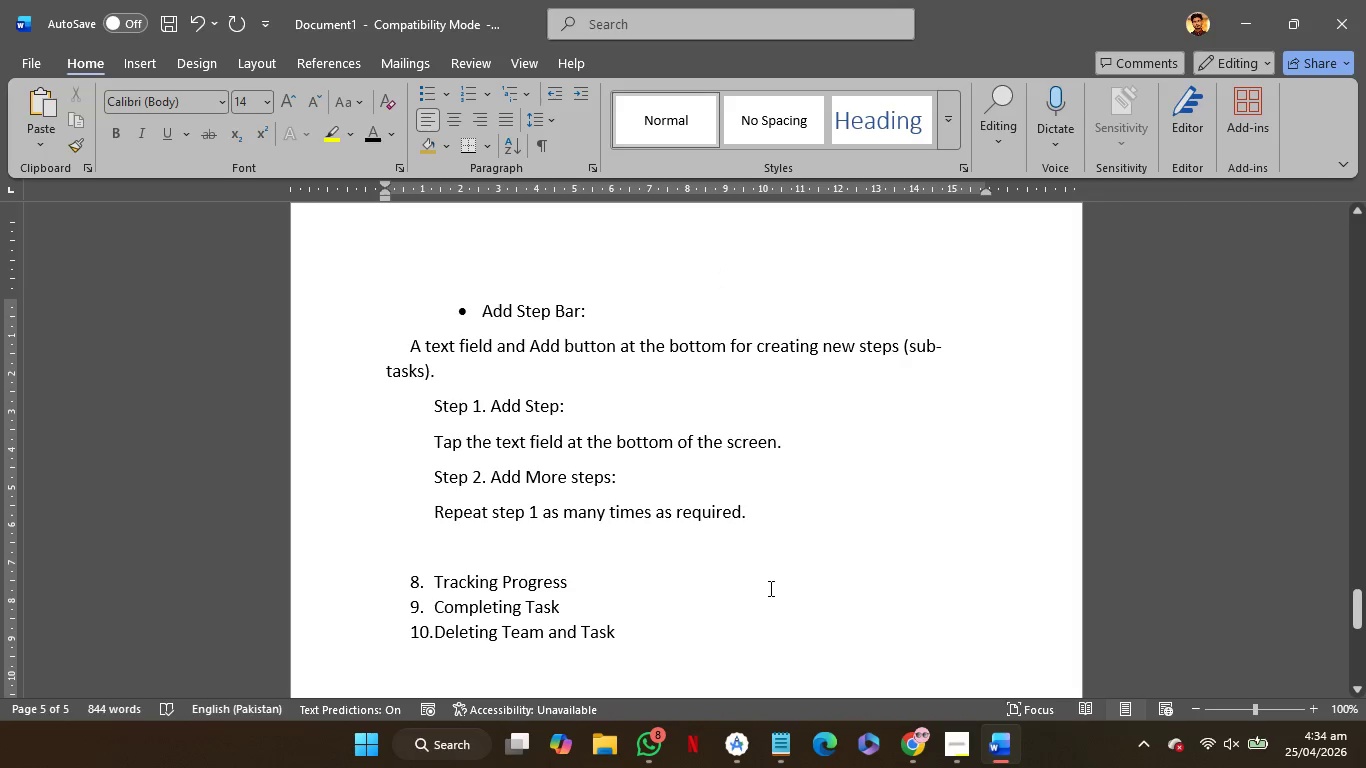 
left_click([772, 515])
 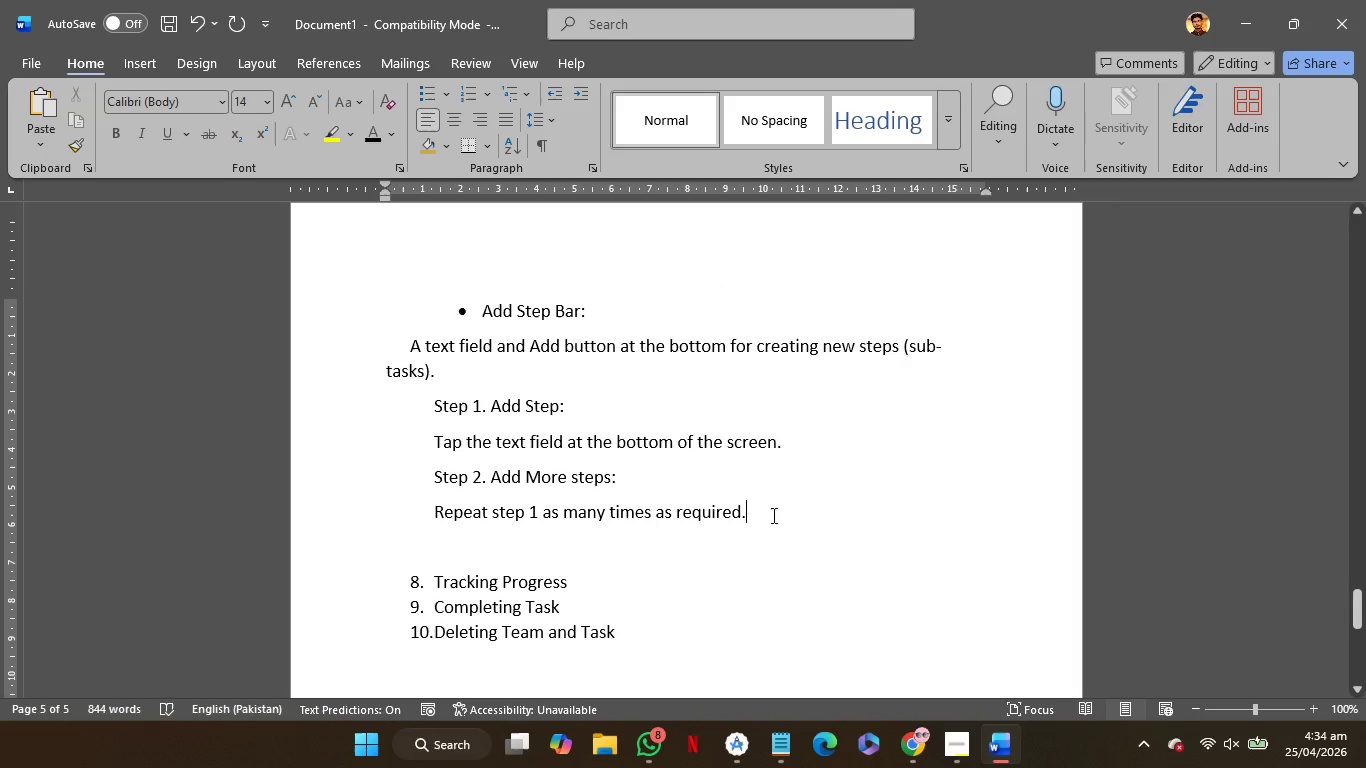 
key(Enter)
 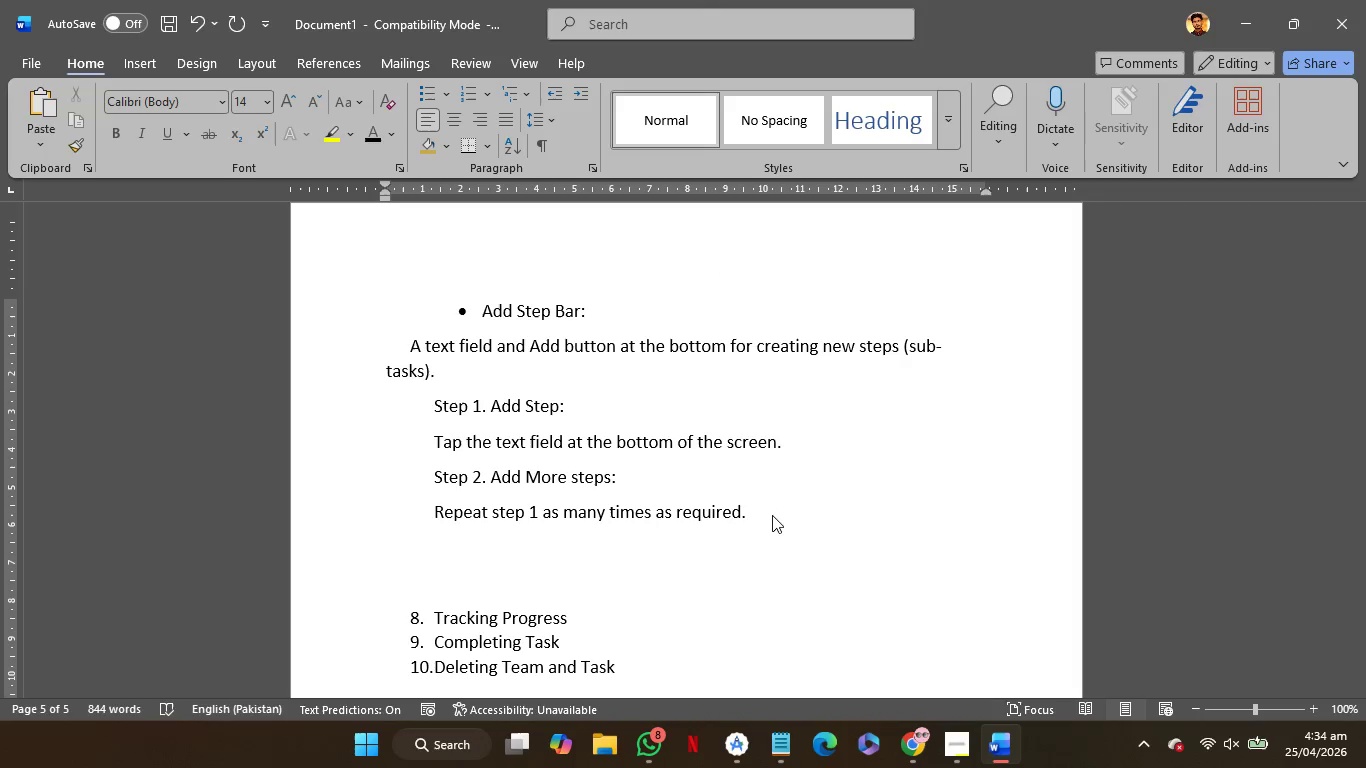 
key(Tab)
 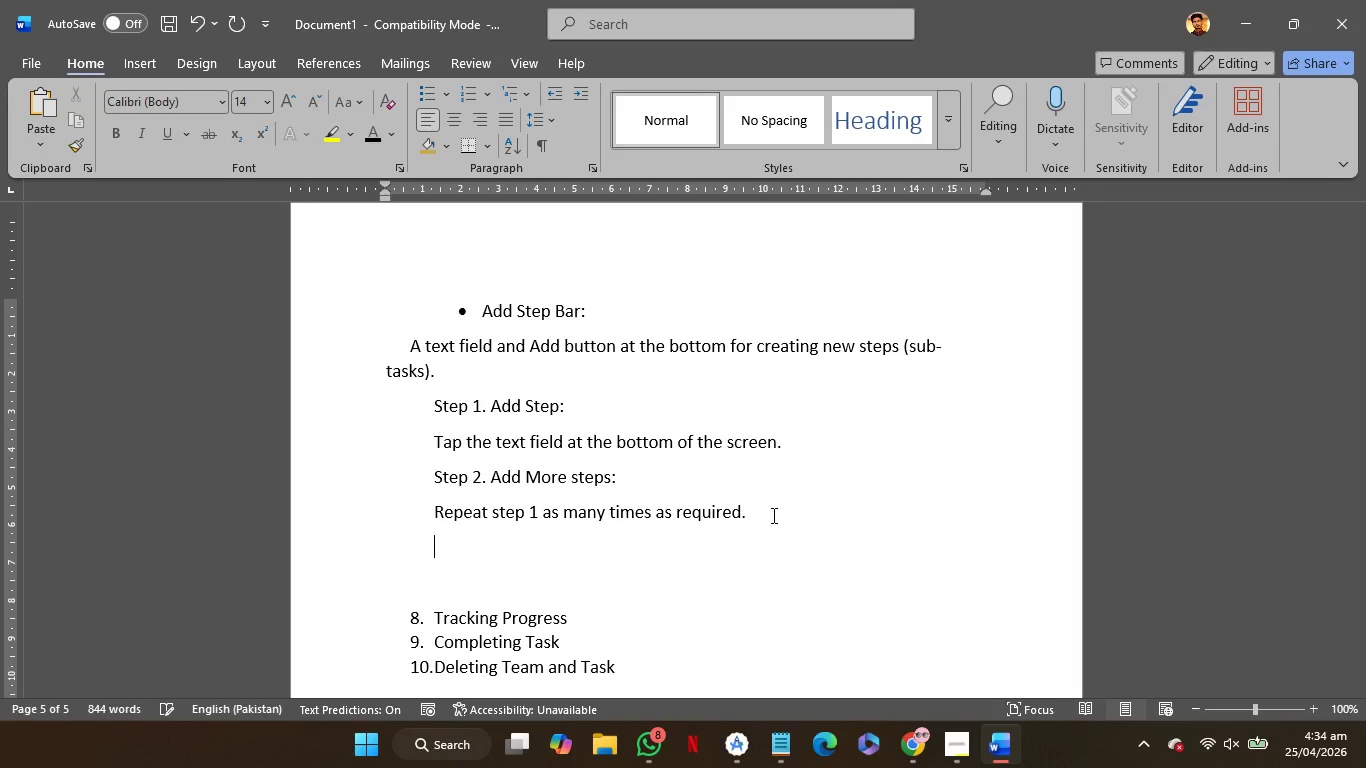 
key(Shift+S)
 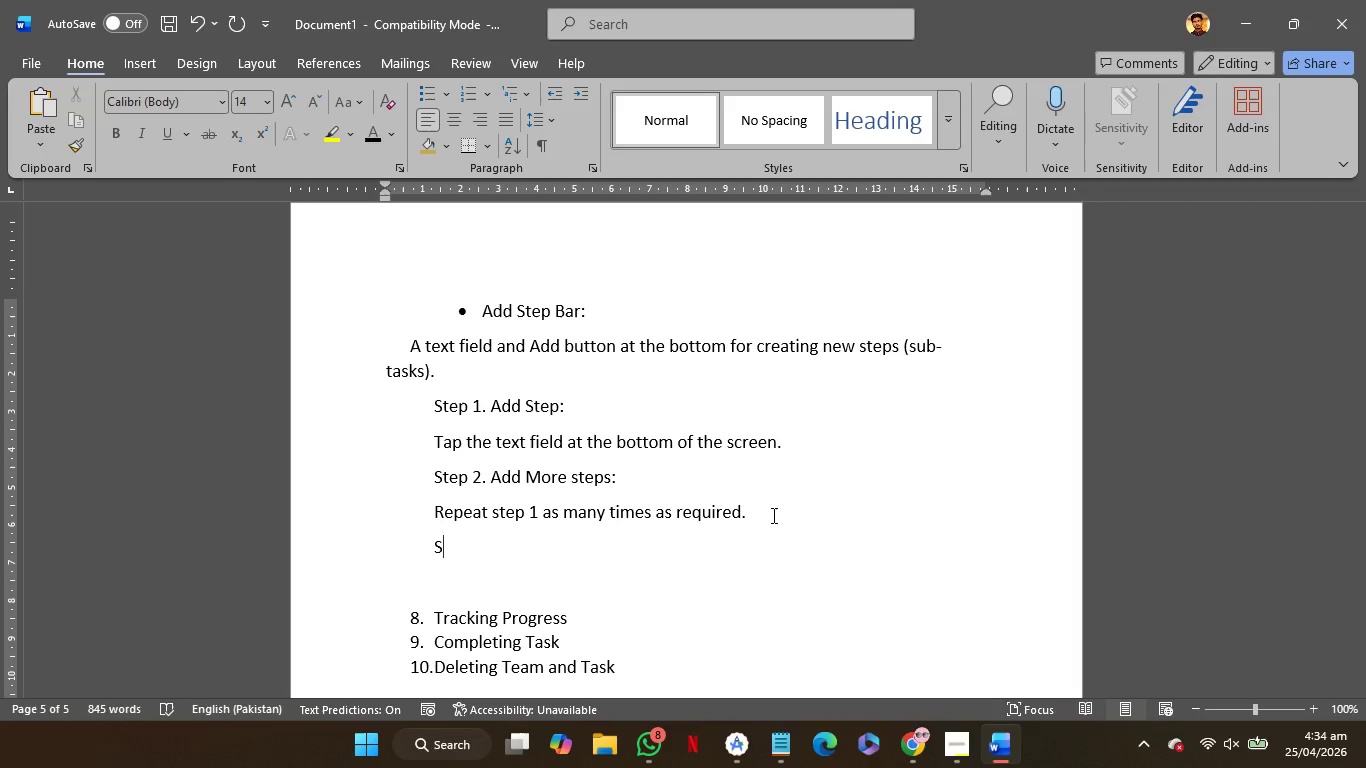 
type(tep)
 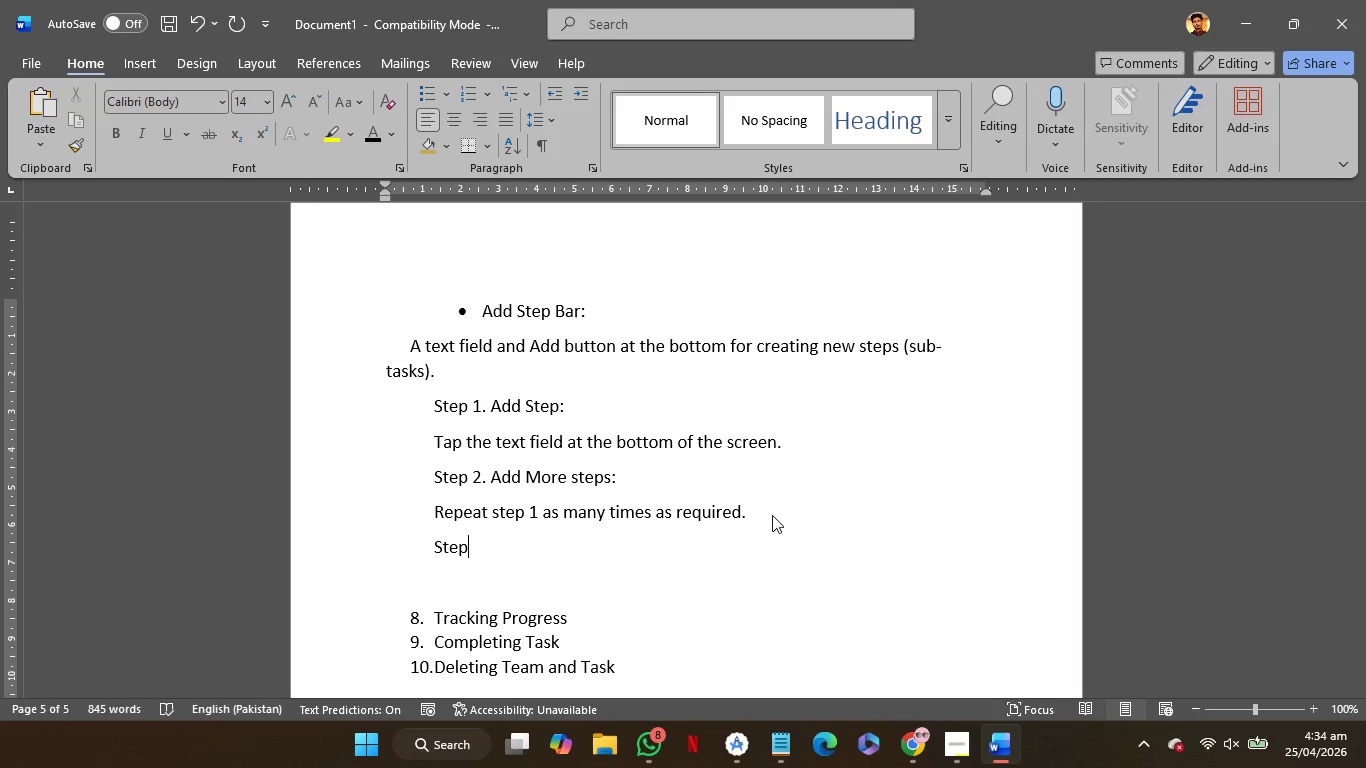 
key(Space)
 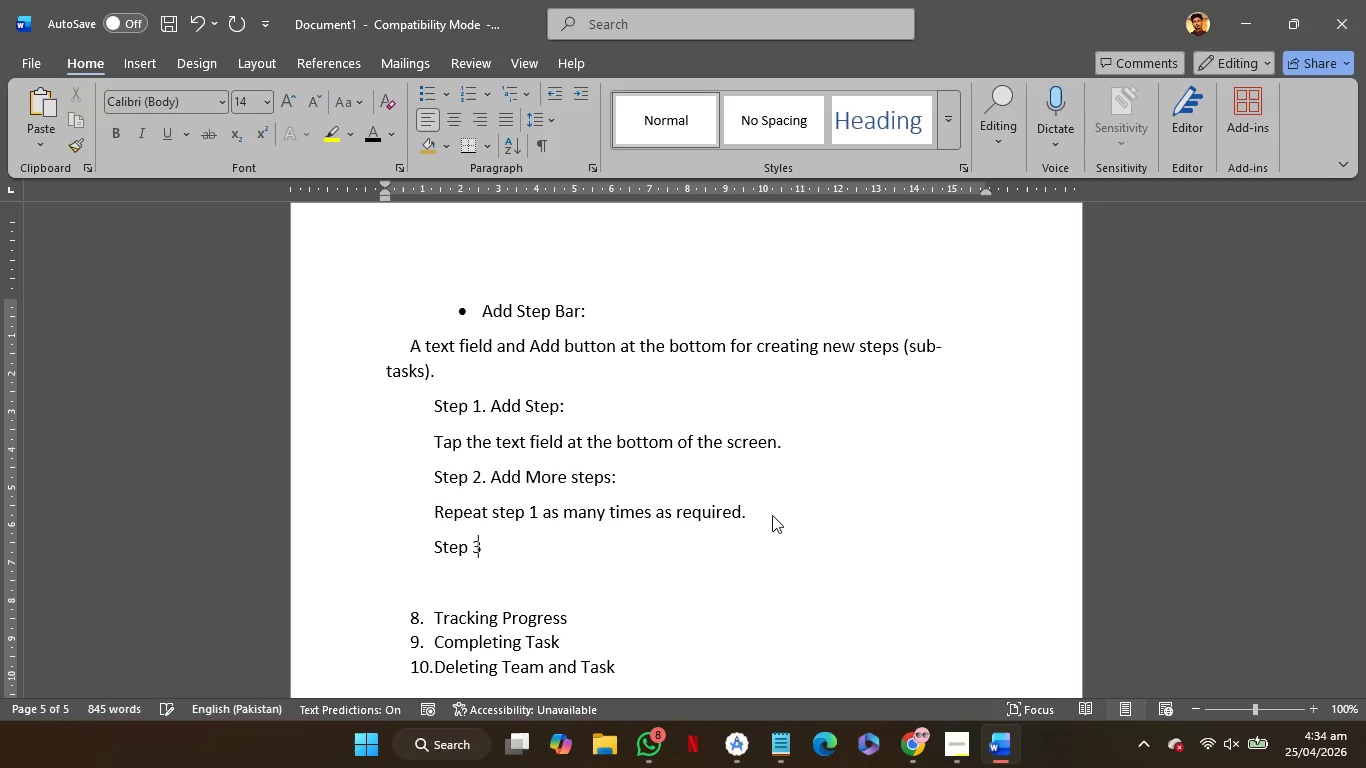 
key(3)
 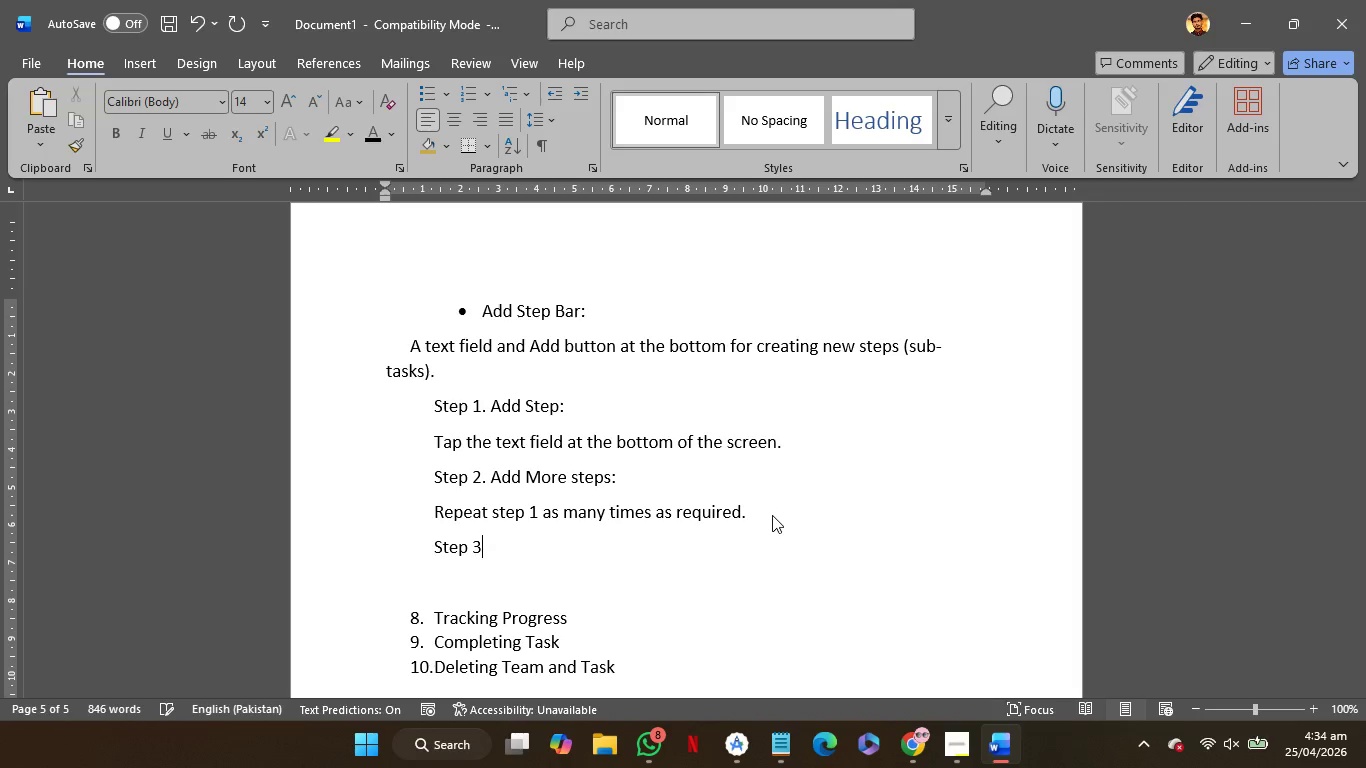 
key(Shift+Semicolon)
 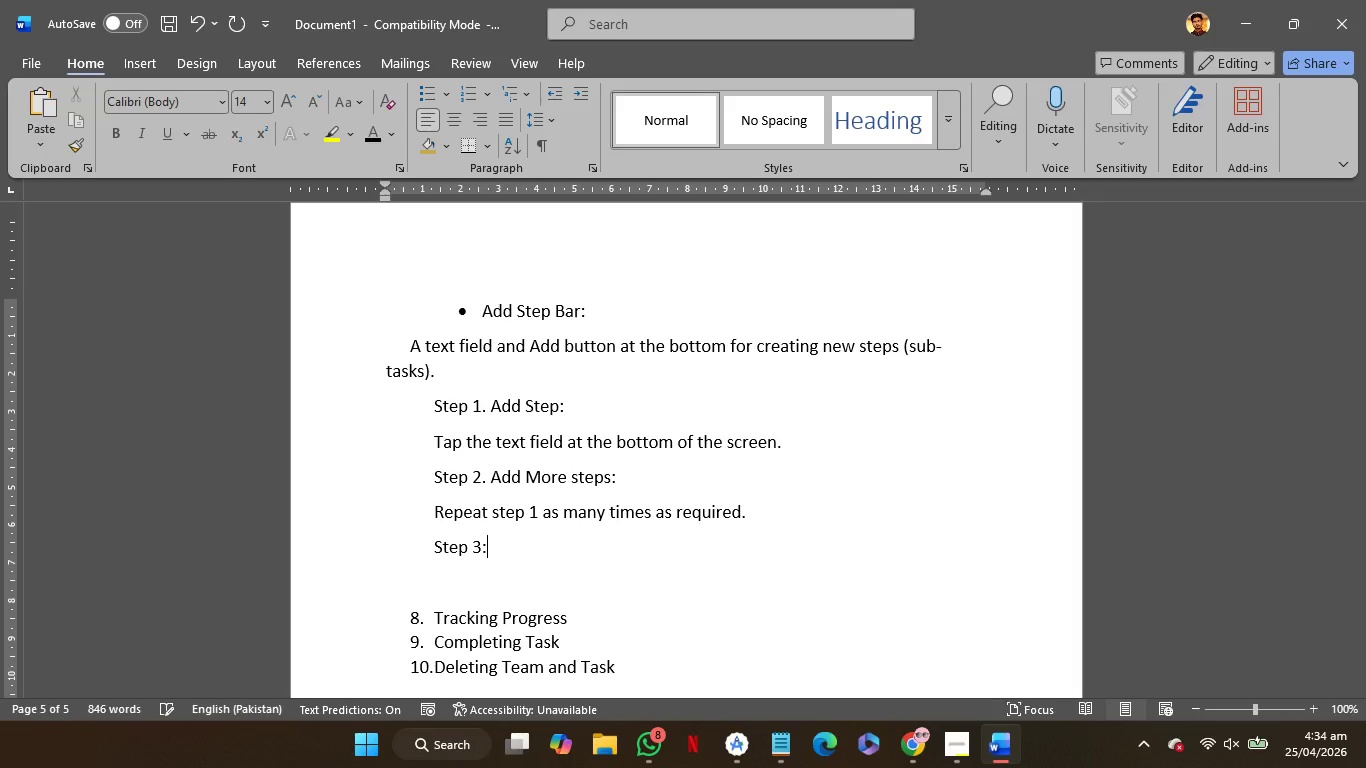 
key(Space)
 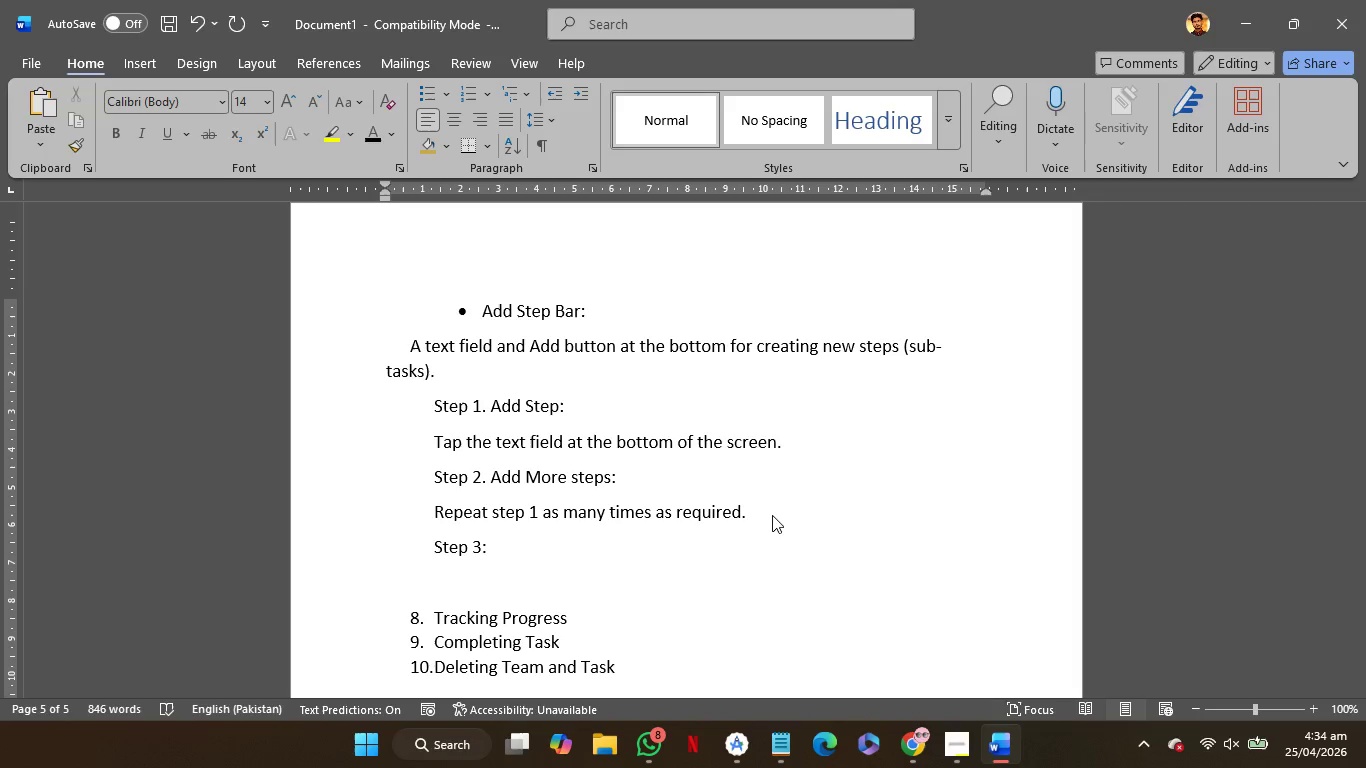 
hold_key(key=ShiftRight, duration=0.78)
 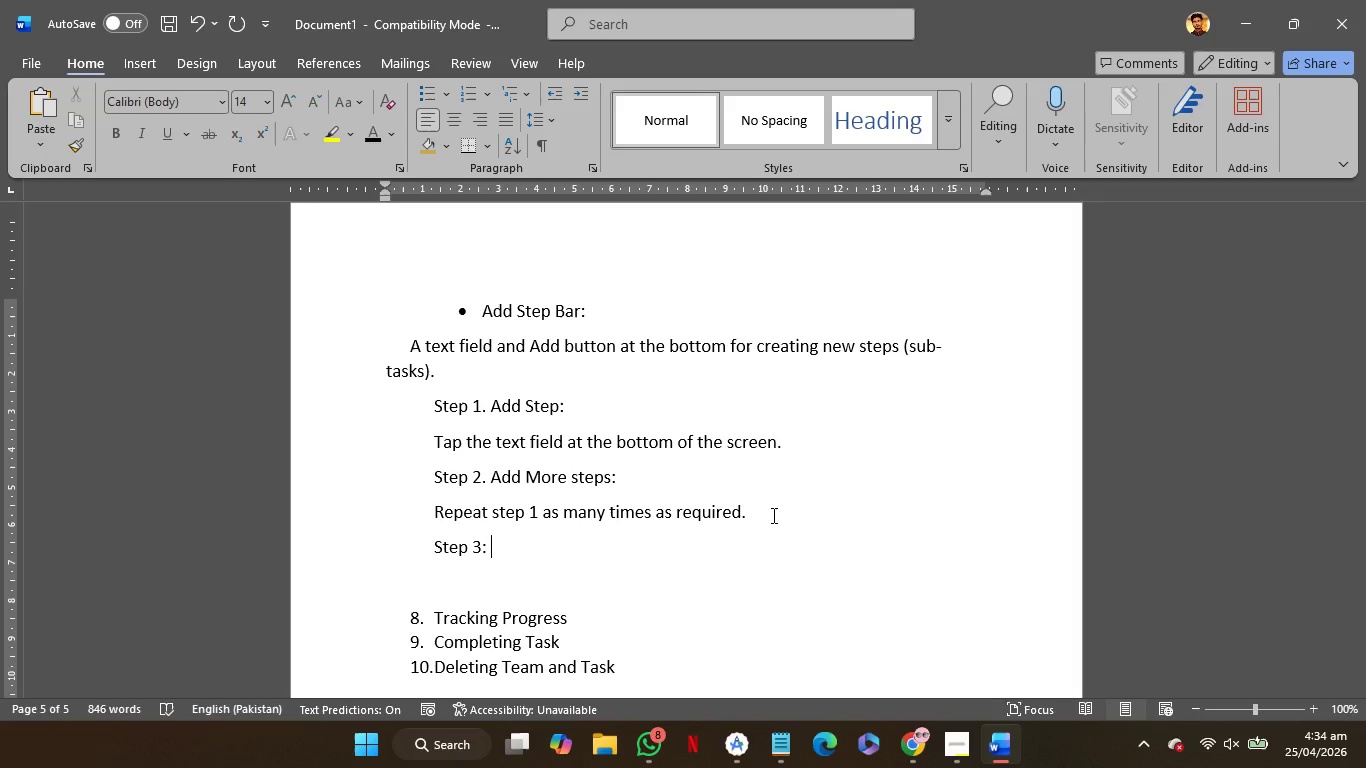 
hold_key(key=ShiftRight, duration=1.0)
 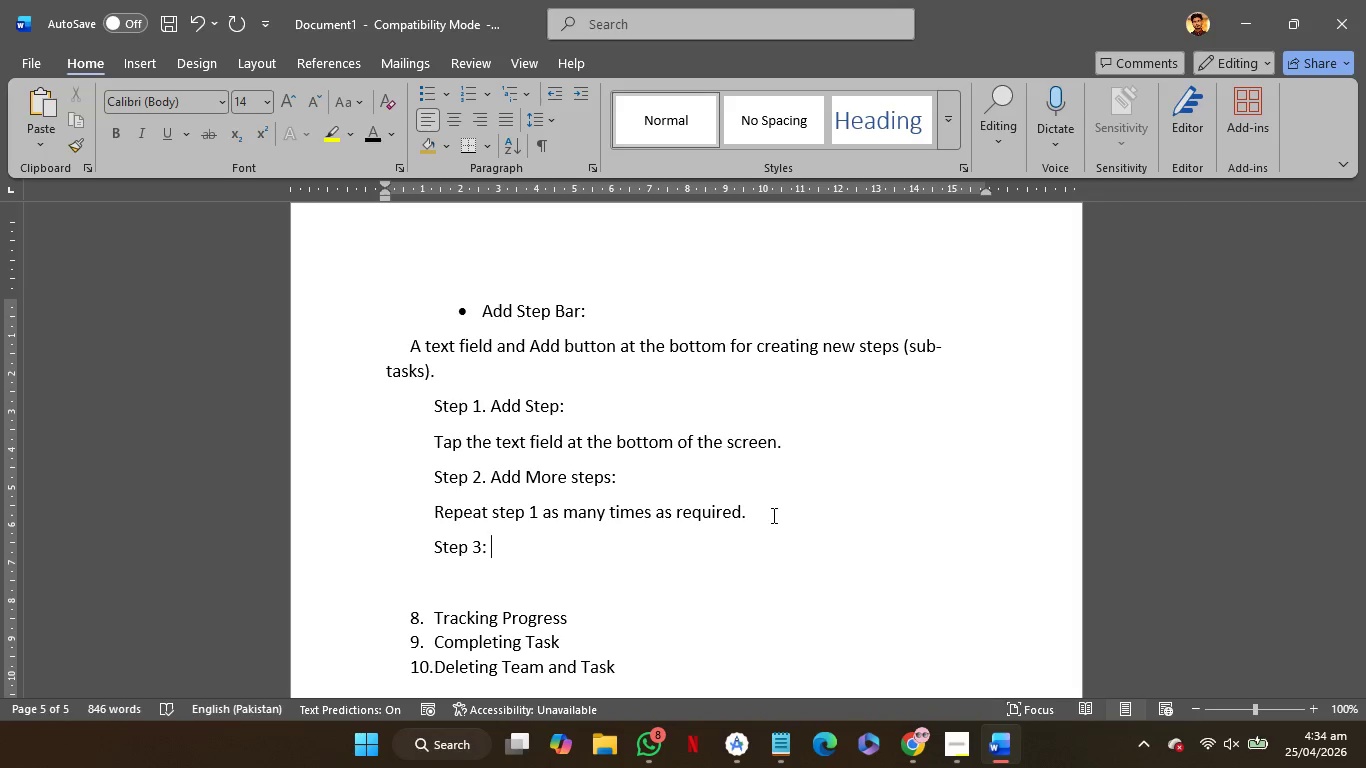 
type(Complte)
 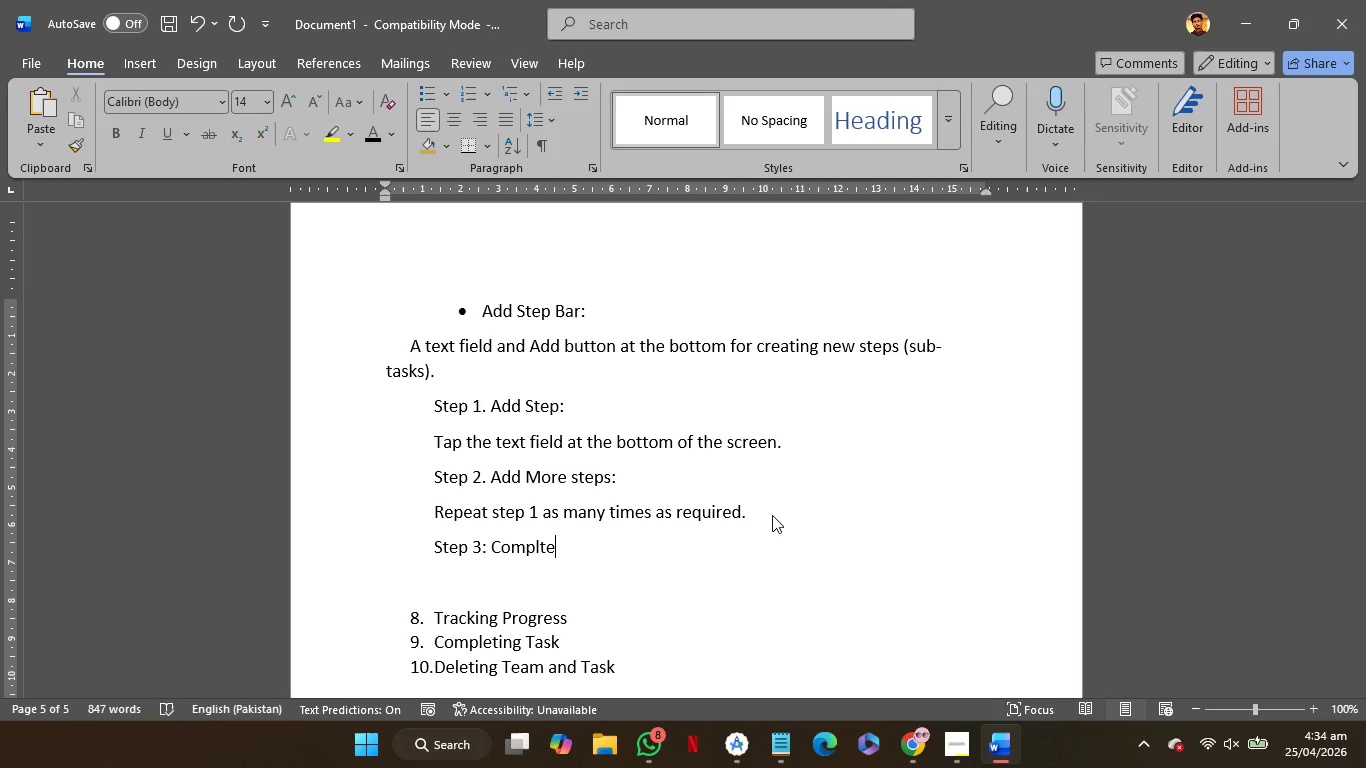 
key(ArrowLeft)
 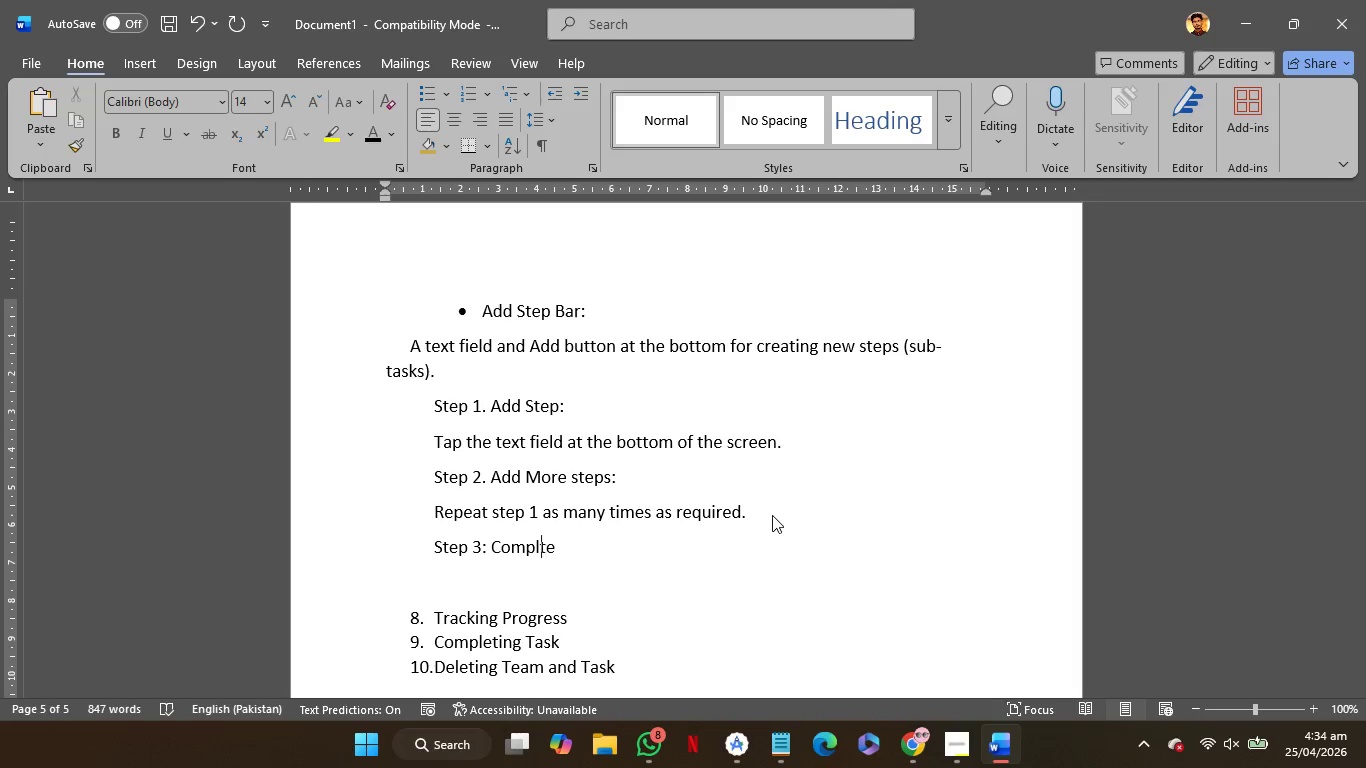 
key(ArrowLeft)
 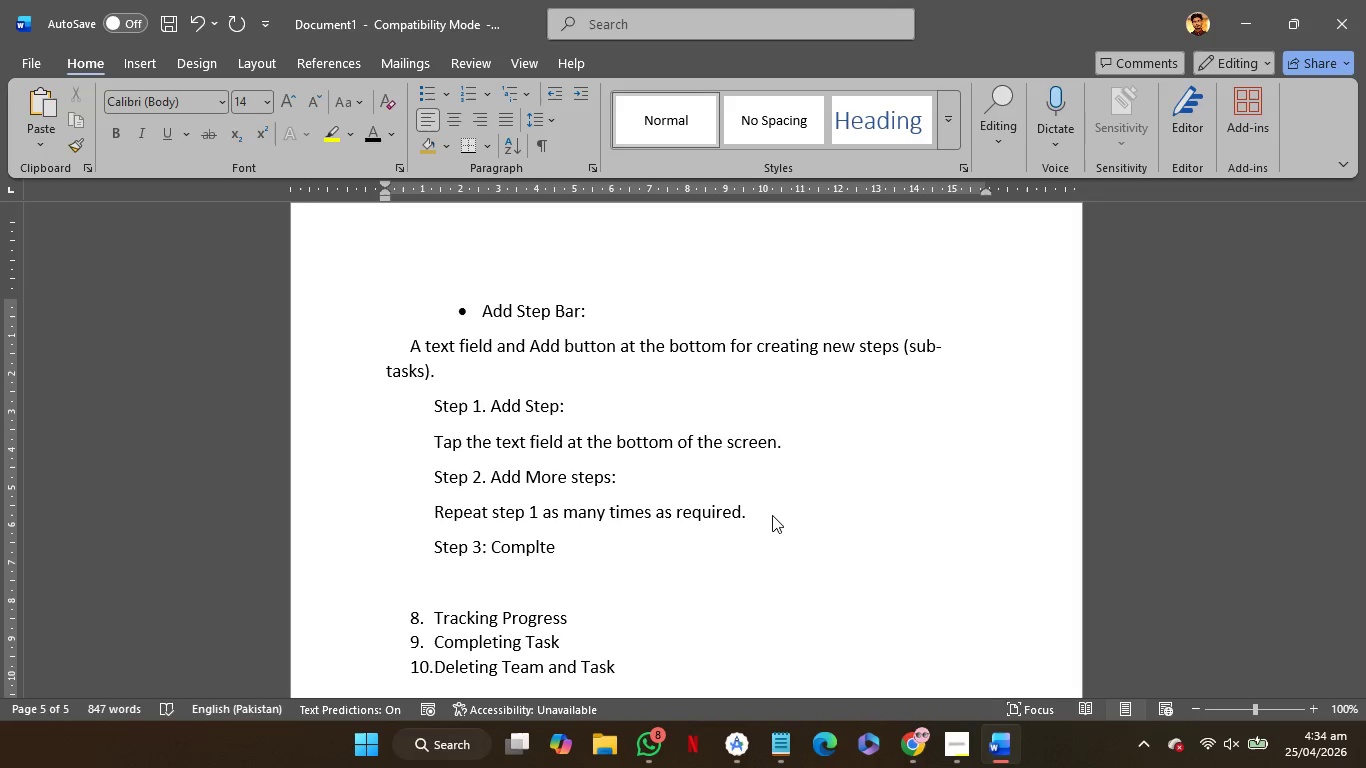 
key(E)
 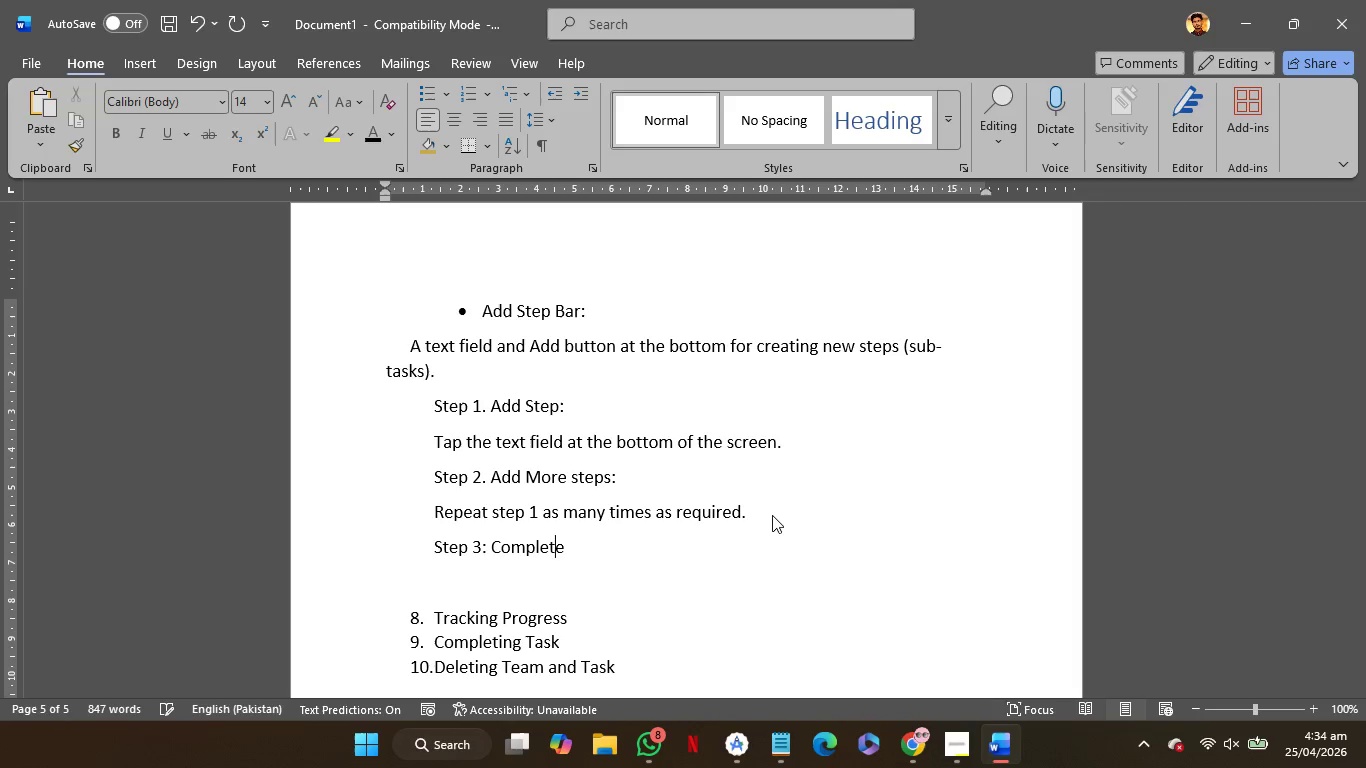 
key(ArrowRight)
 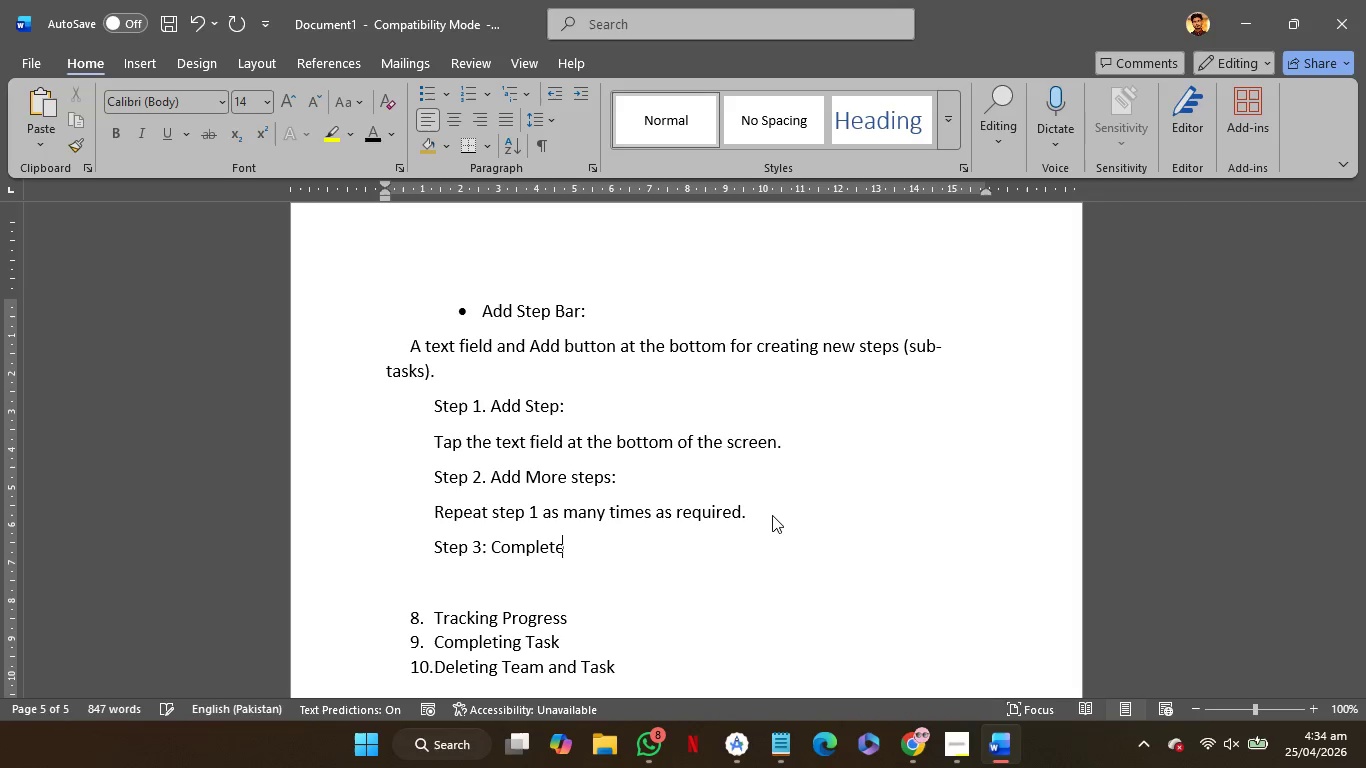 
key(ArrowRight)
 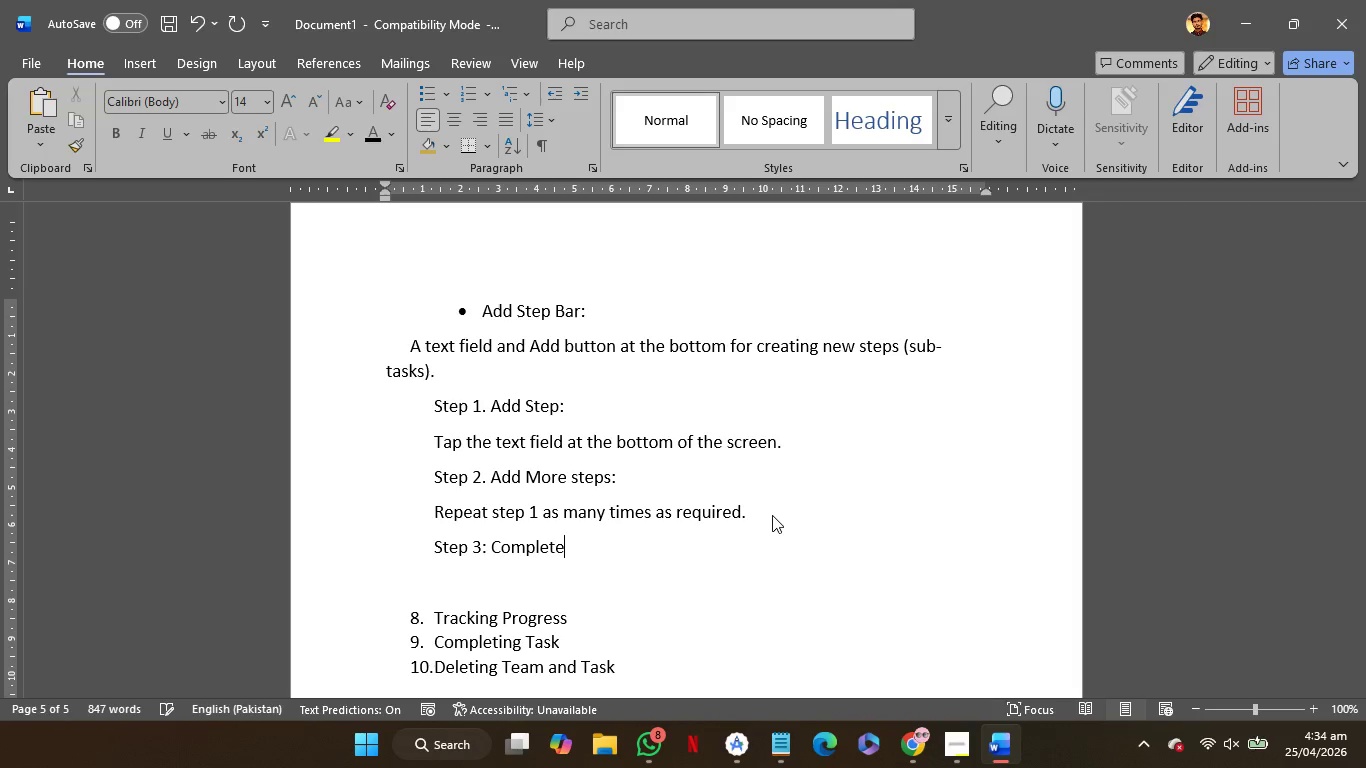 
key(ArrowRight)
 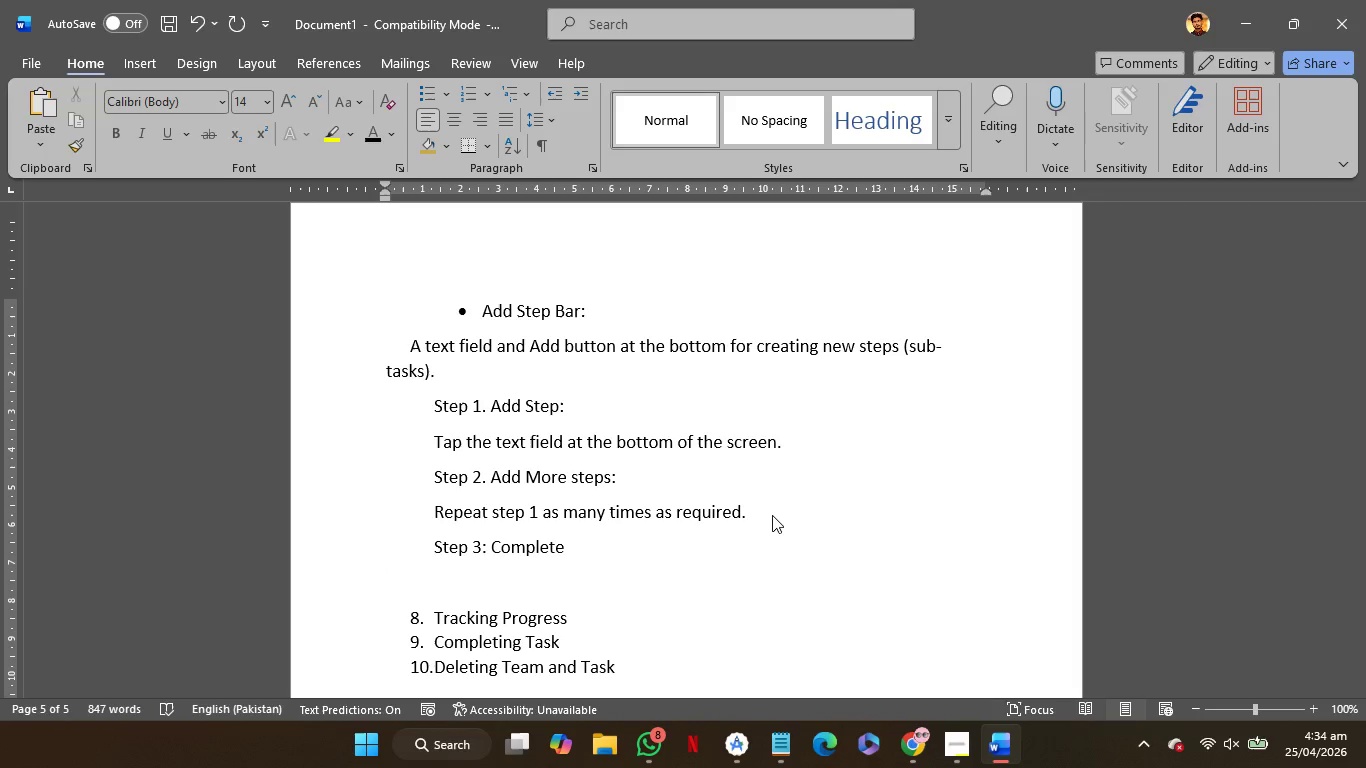 
key(ArrowLeft)
 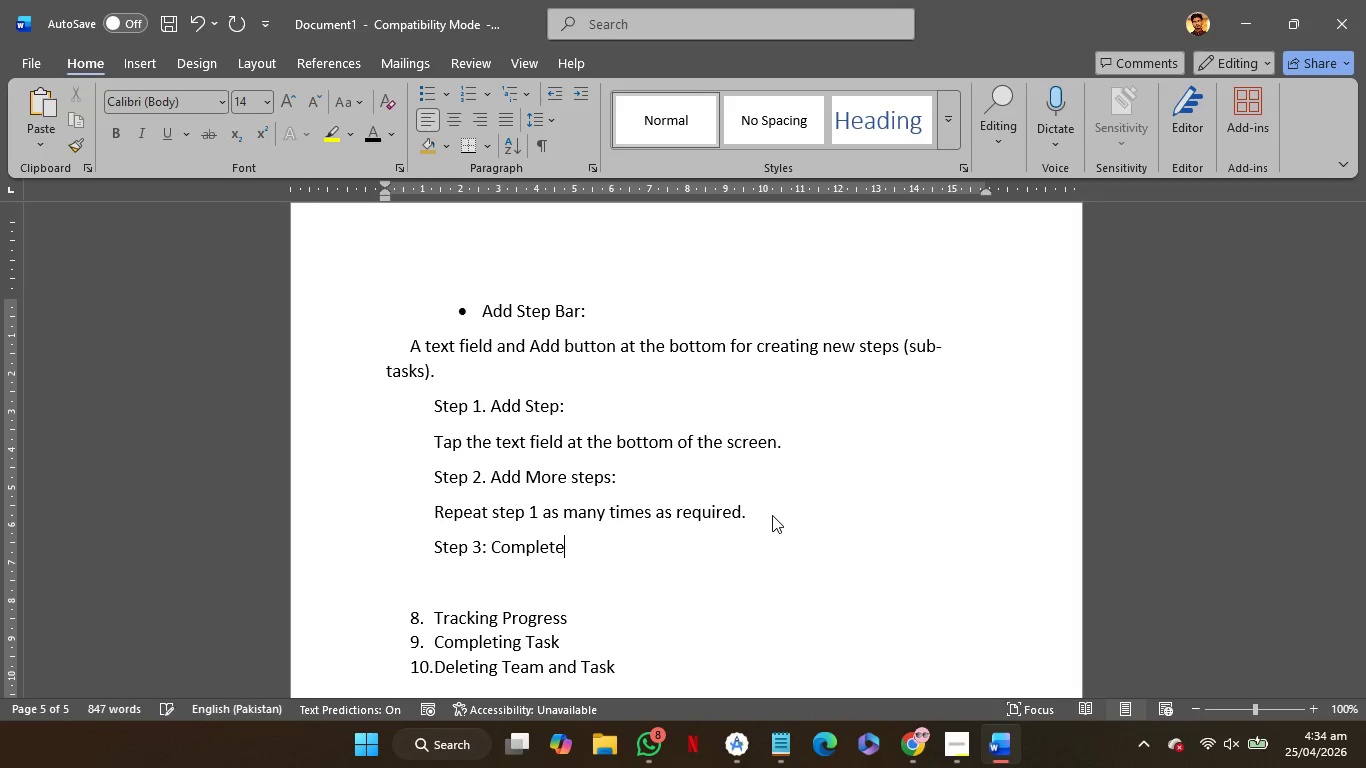 
type( S)
key(Backspace)
type(Step:)
 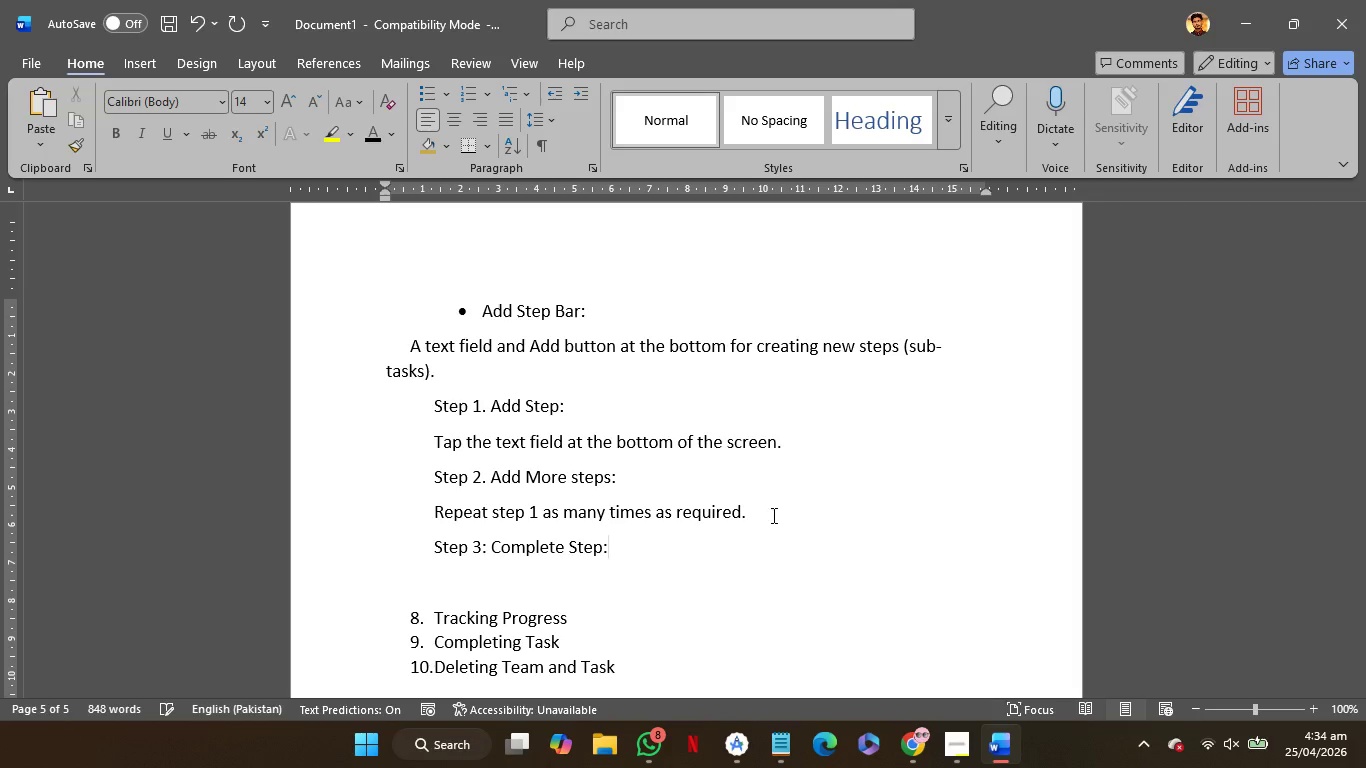 
key(Enter)
 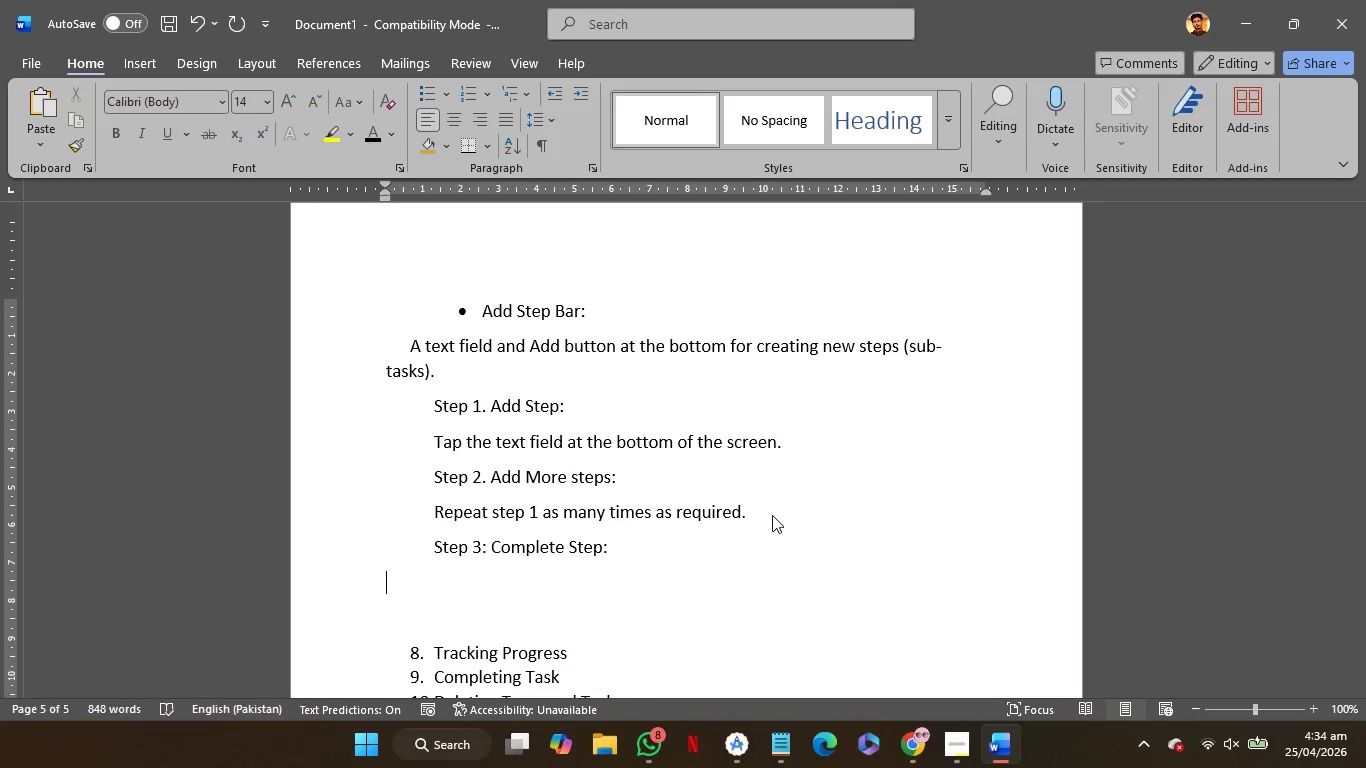 
type(T)
key(Backspace)
key(Tab)
type(Tap the checkbox next to a step to mark it com)
 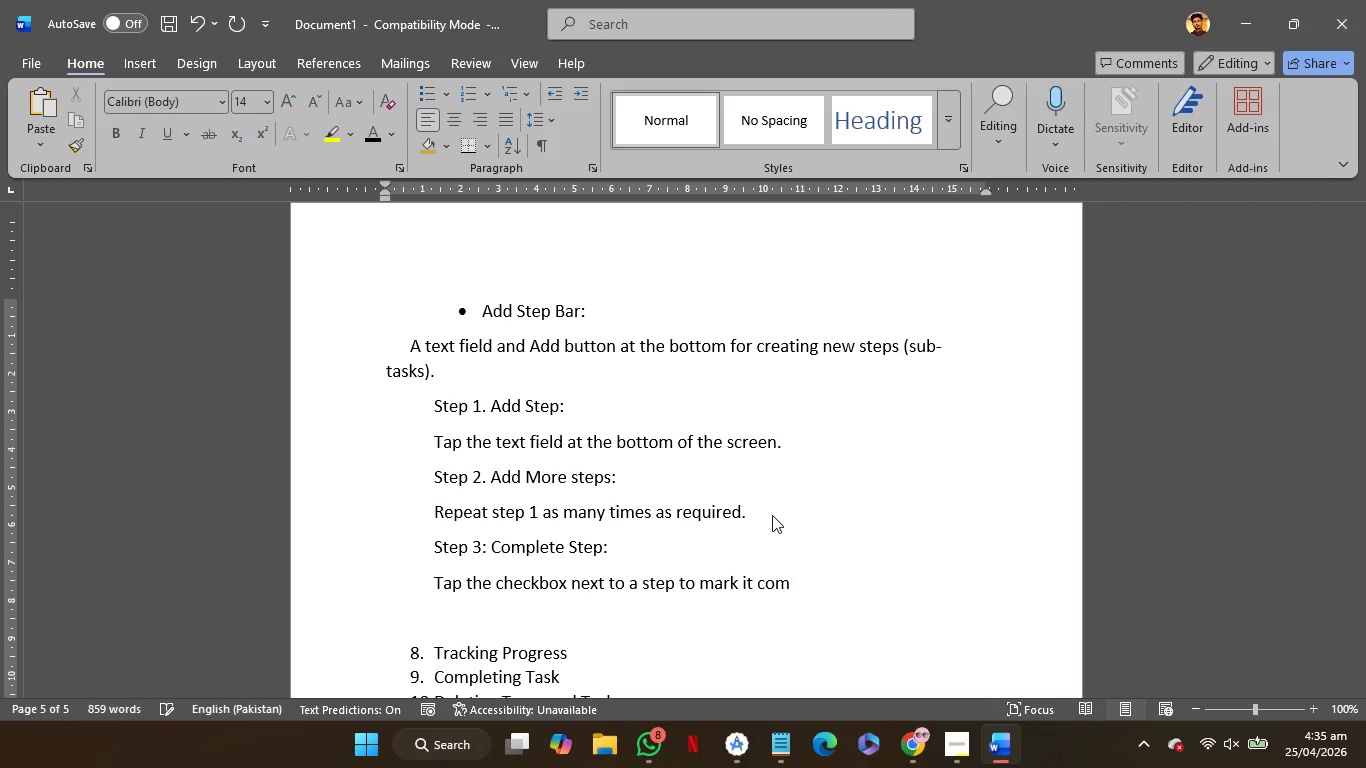 
type(plete)
 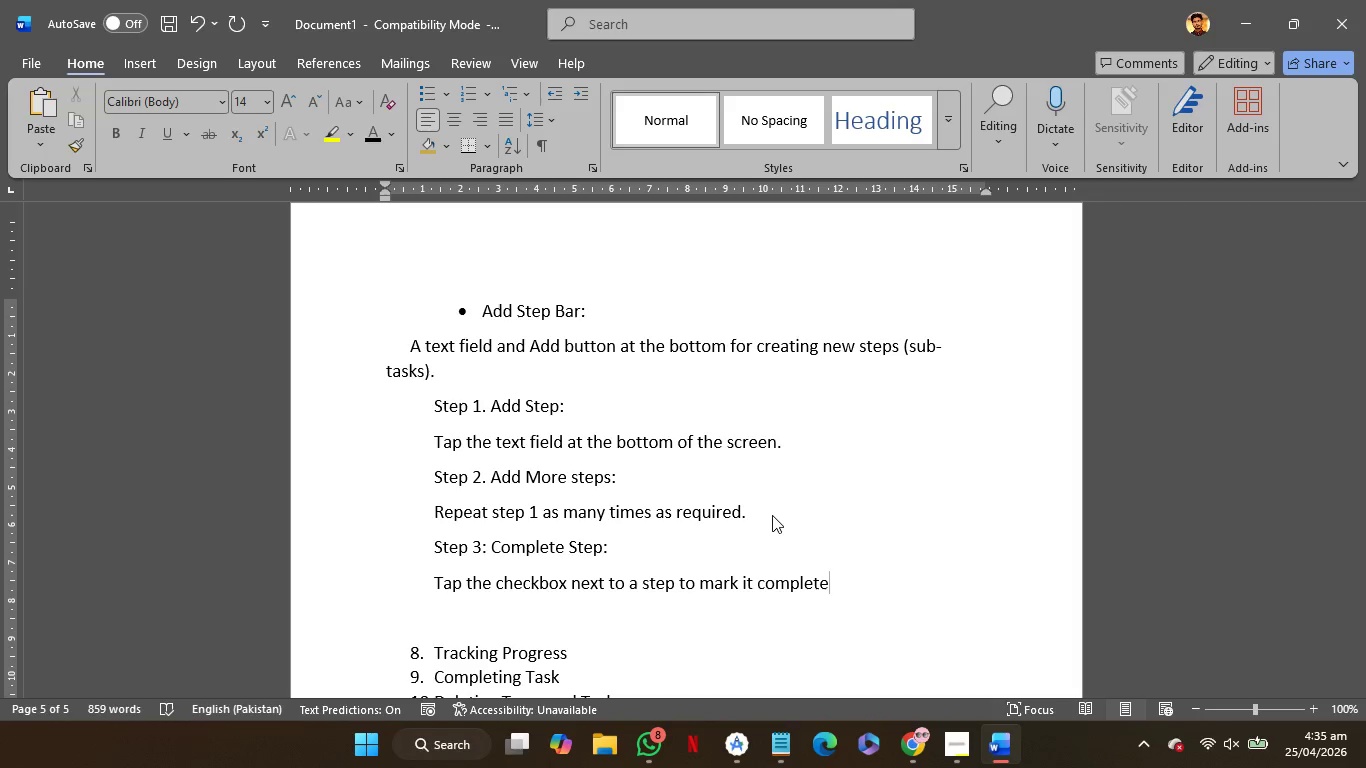 
wait(6.92)
 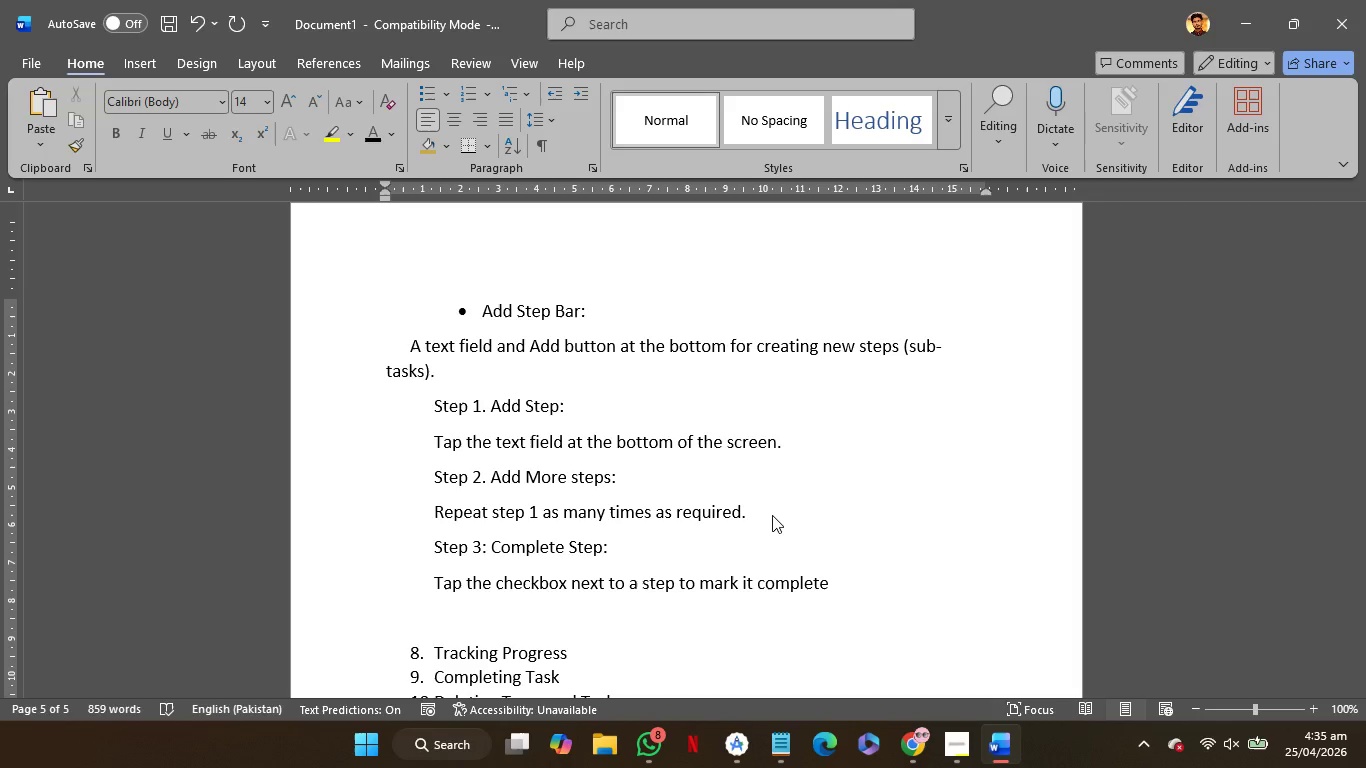 
key(Shift+Enter)
 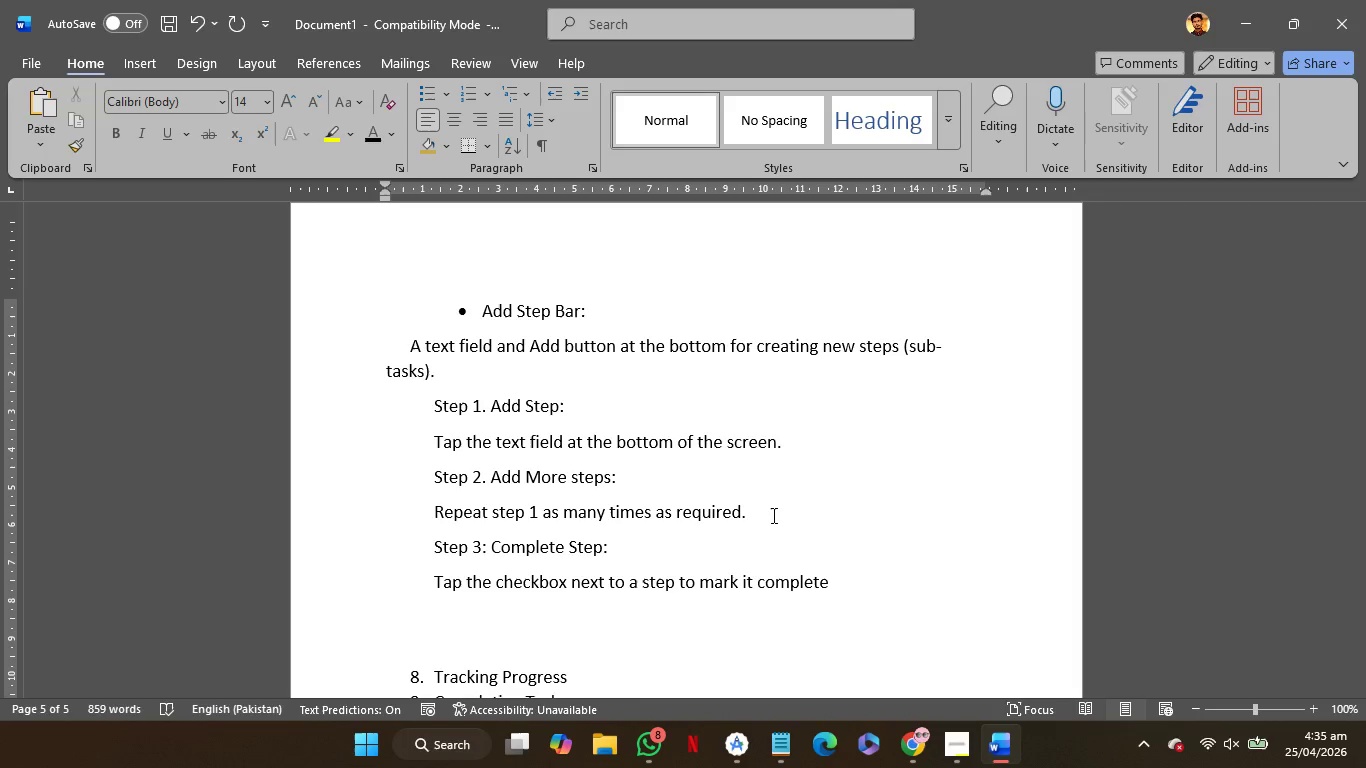 
key(Tab)
 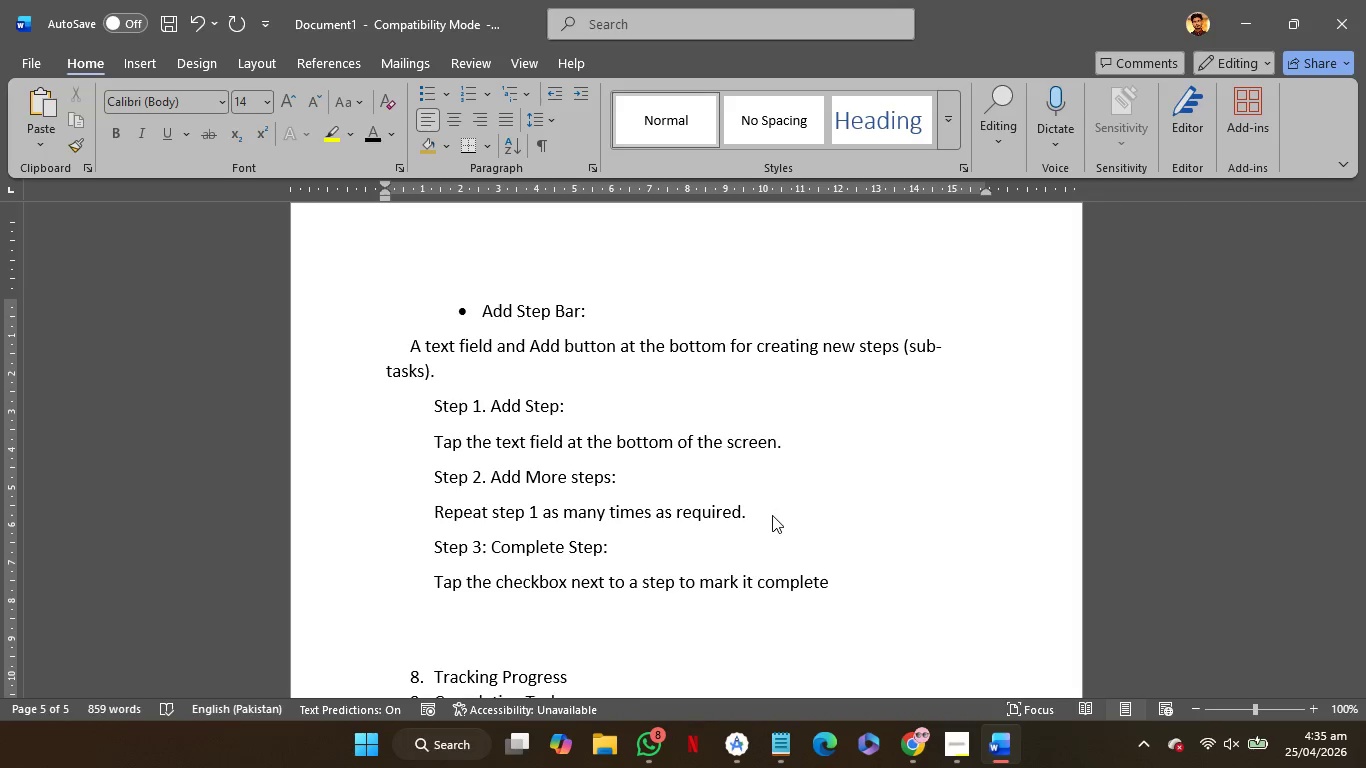 
hold_key(key=ShiftRight, duration=0.56)
 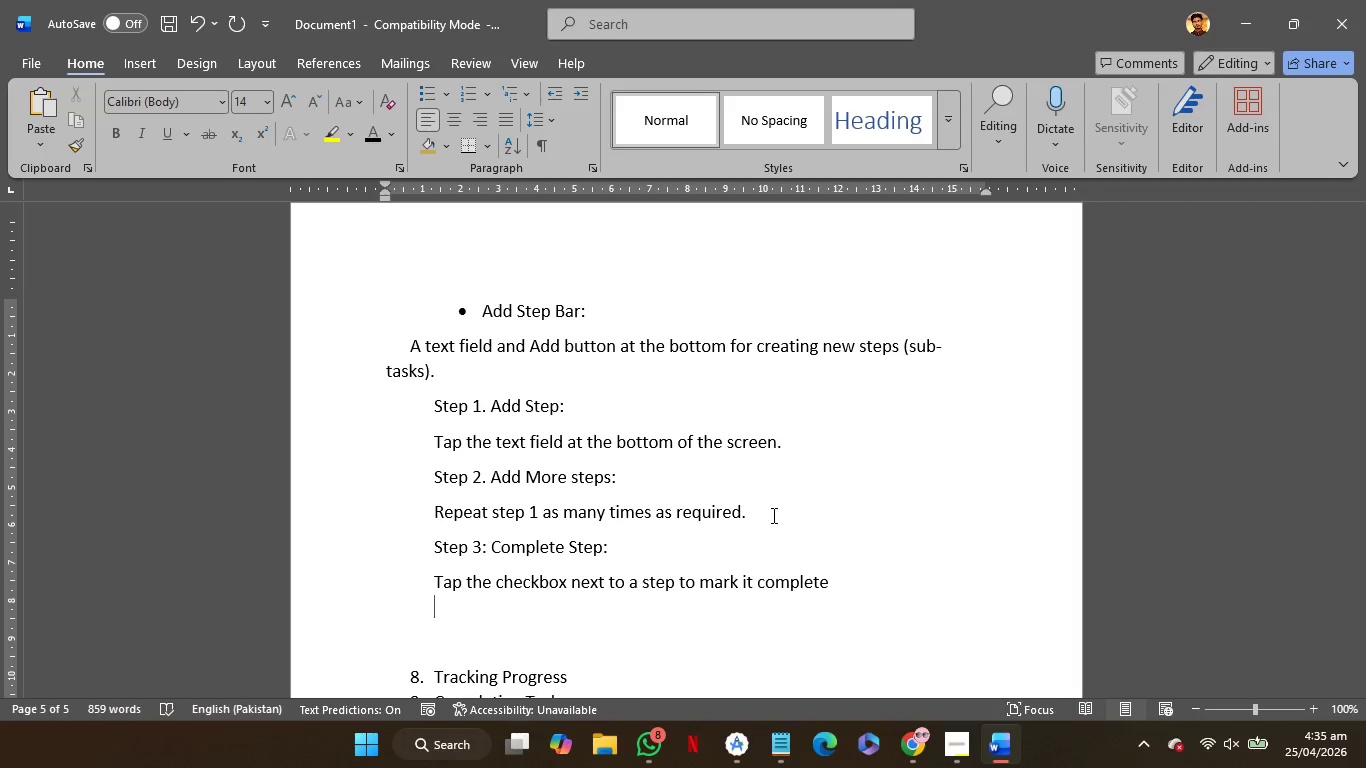 
hold_key(key=ShiftRight, duration=2.06)
 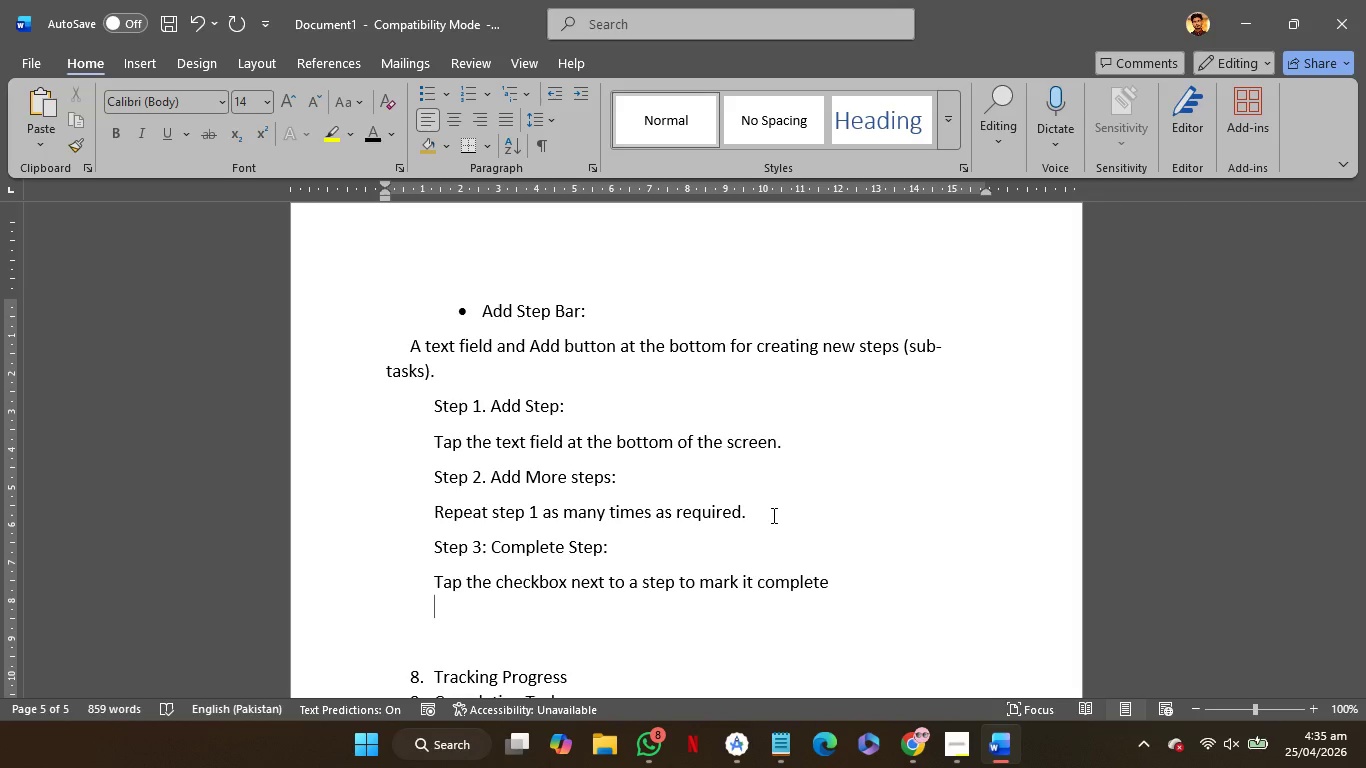 
hold_key(key=ShiftRight, duration=1.12)
 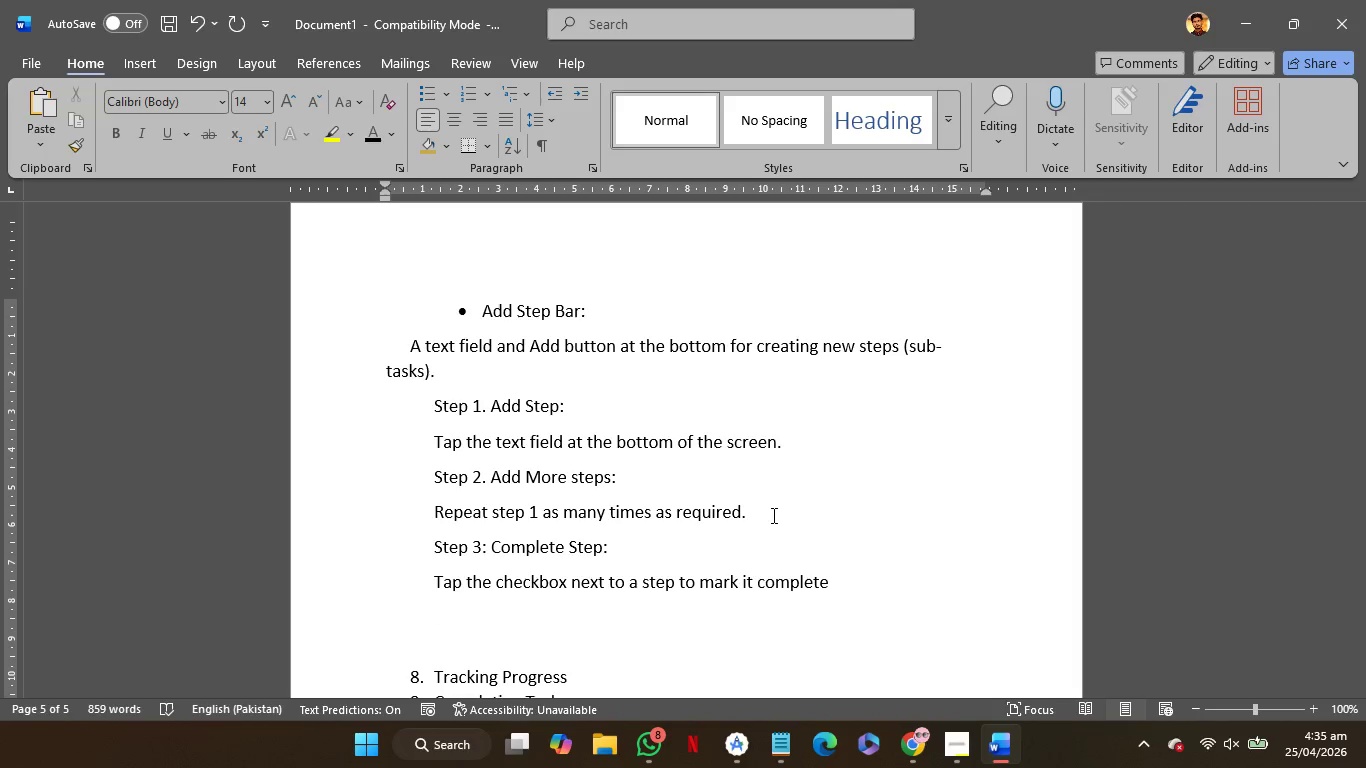 
type(Step 4)
key(Backspace)
key(Backspace)
key(Backspace)
key(Backspace)
key(Backspace)
key(Backspace)
key(Backspace)
key(Backspace)
 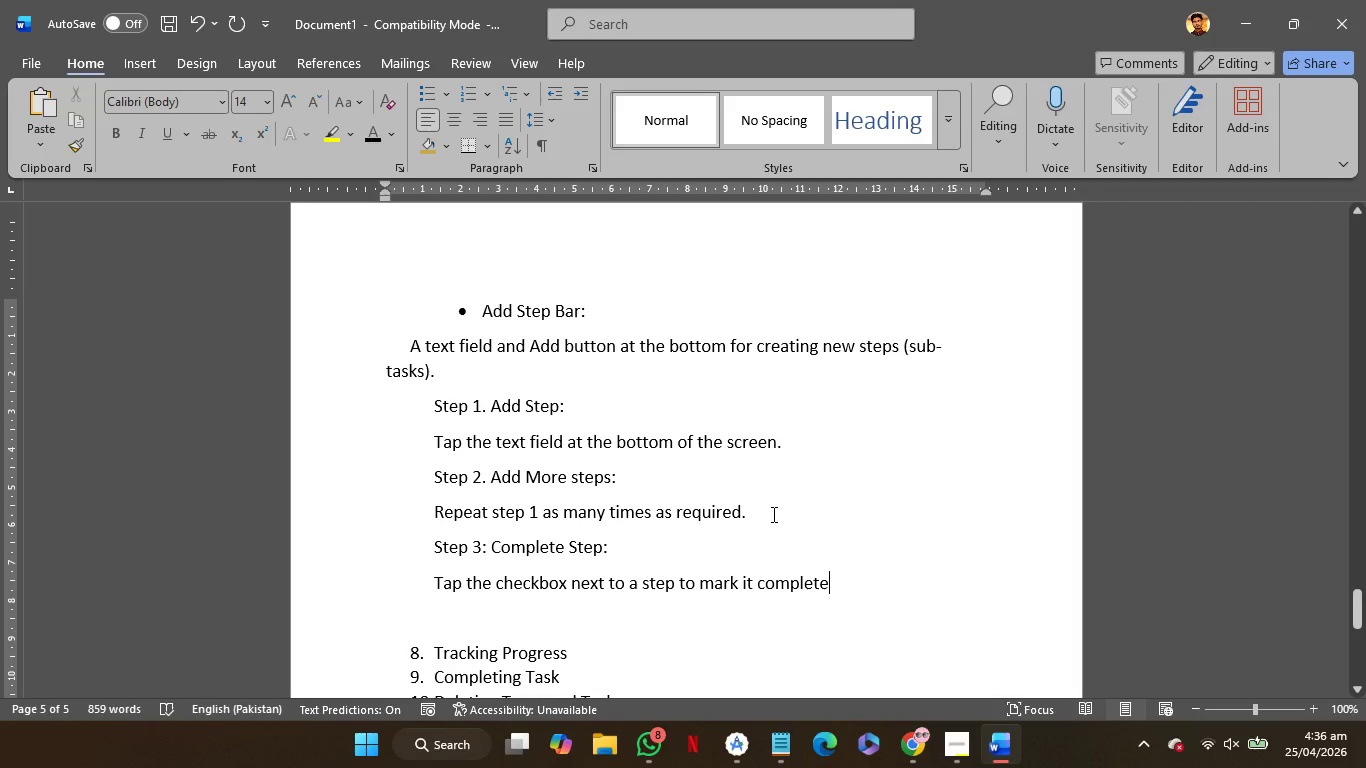 
wait(10.91)
 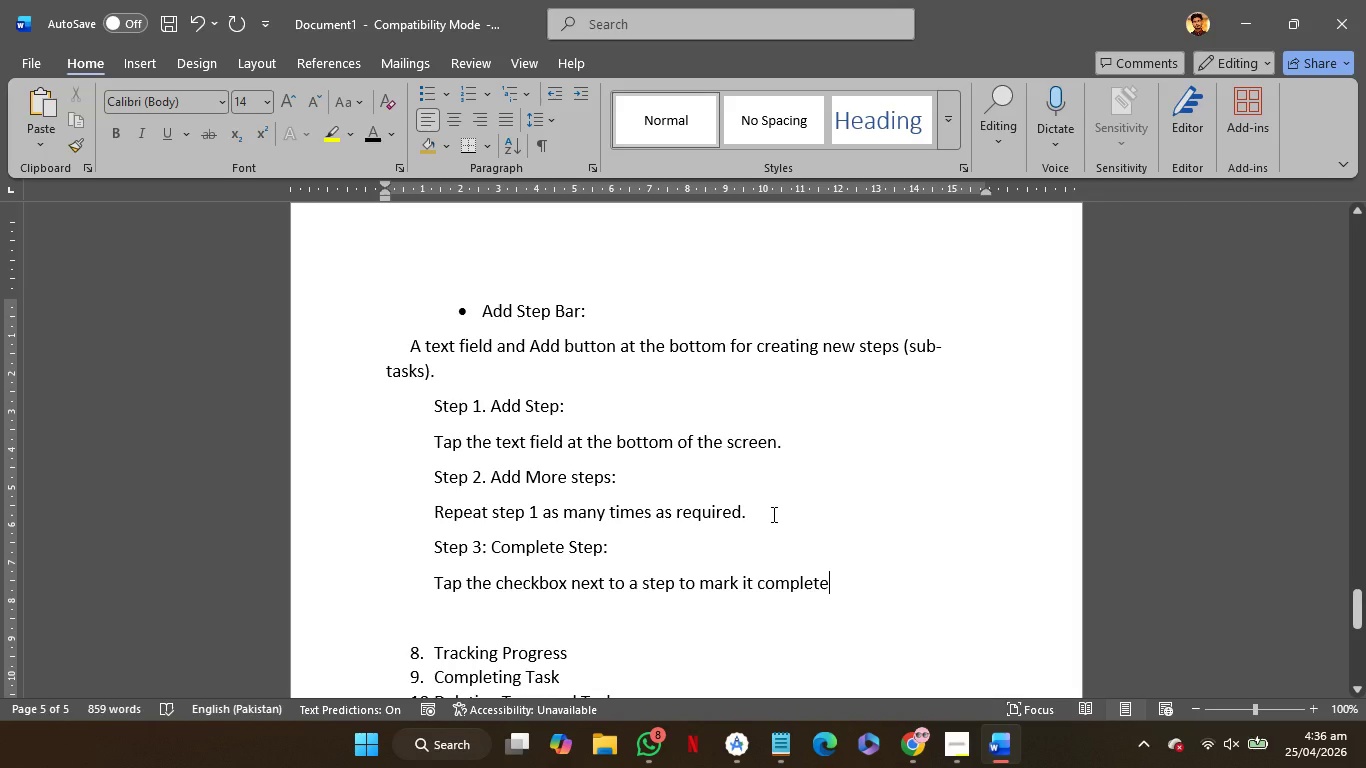 
scroll: coordinate [796, 591], scroll_direction: down, amount: 3.0
 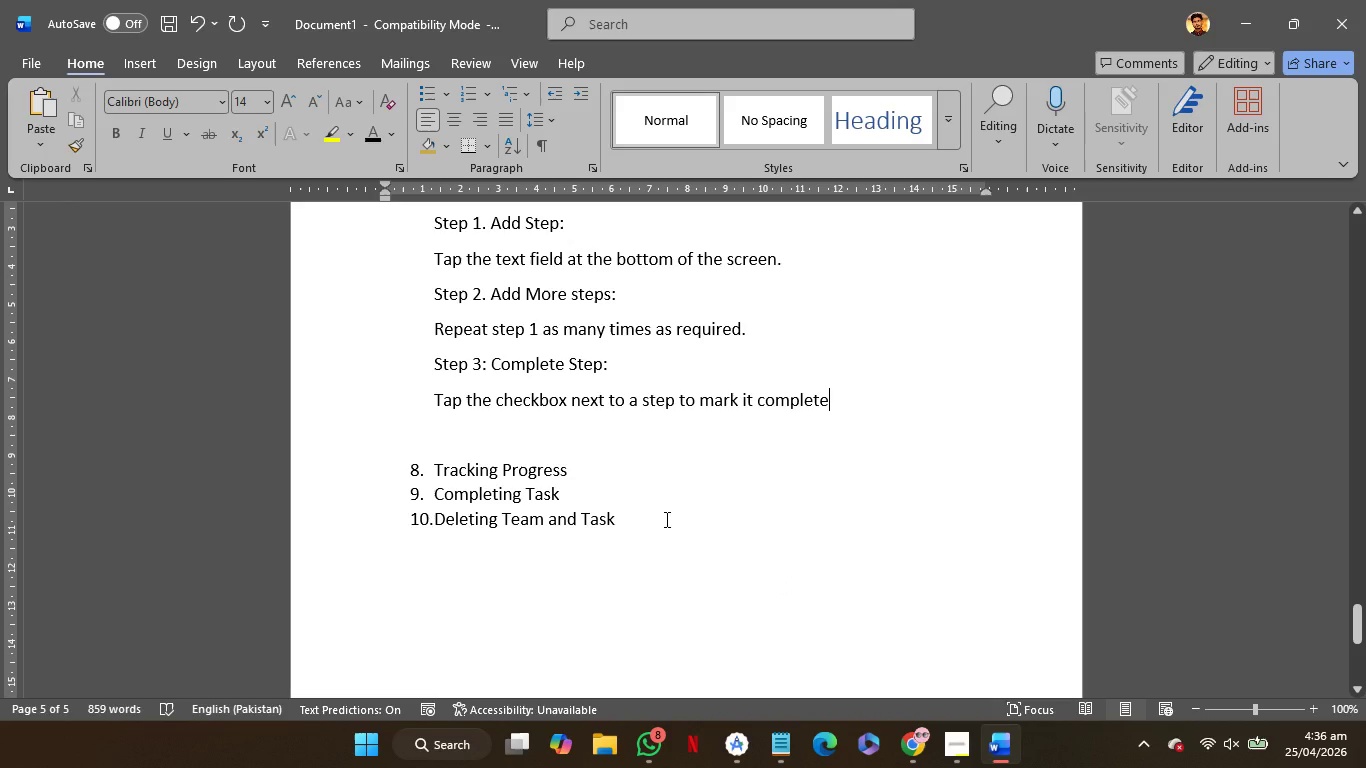 
left_click_drag(start_coordinate=[665, 519], to_coordinate=[578, 445])
 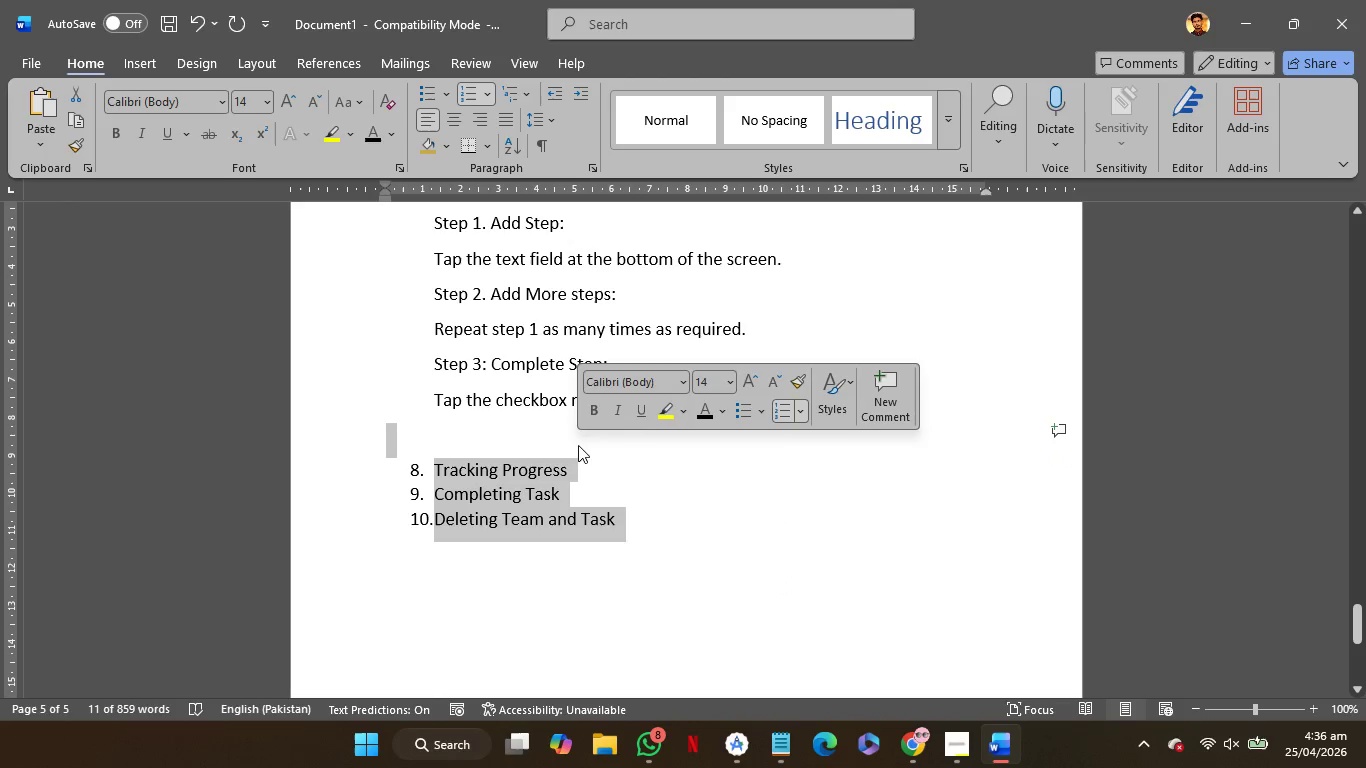 
key(Backspace)
 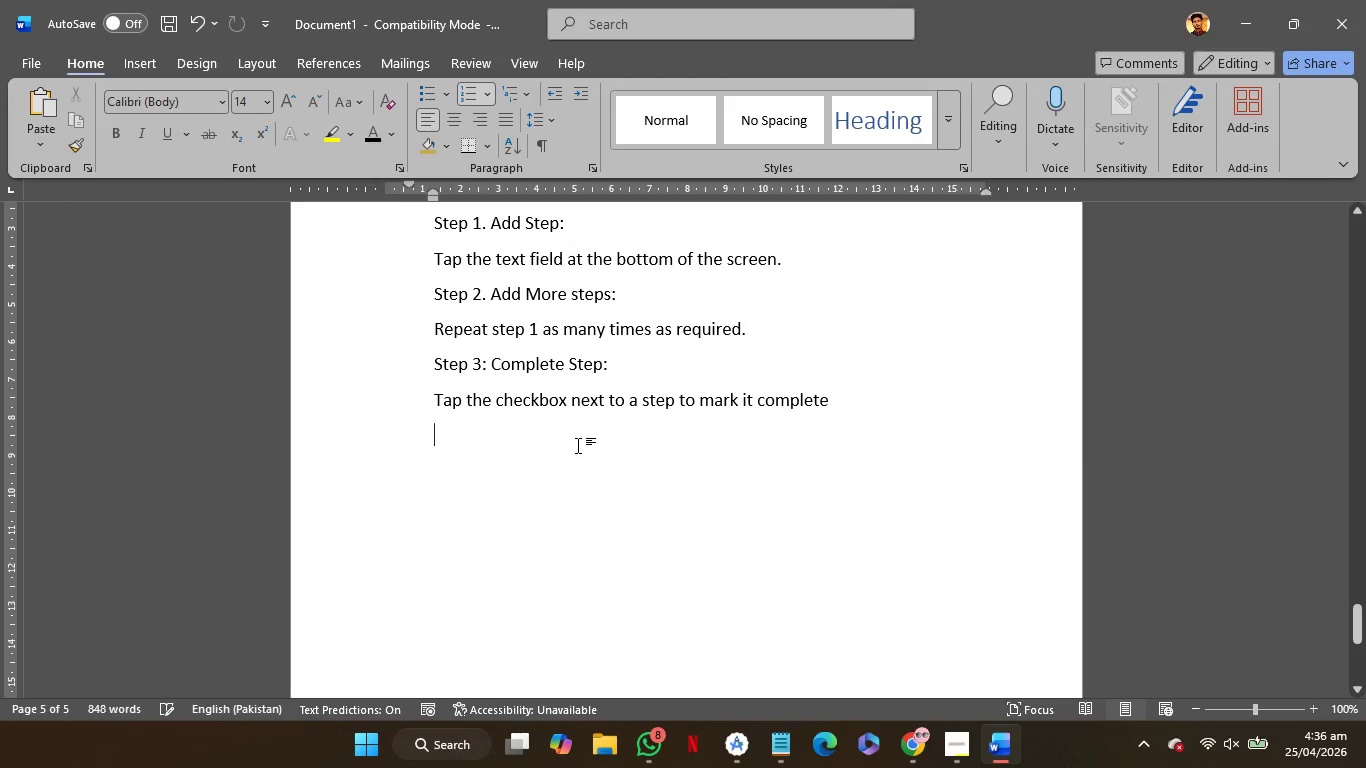 
key(Backspace)
 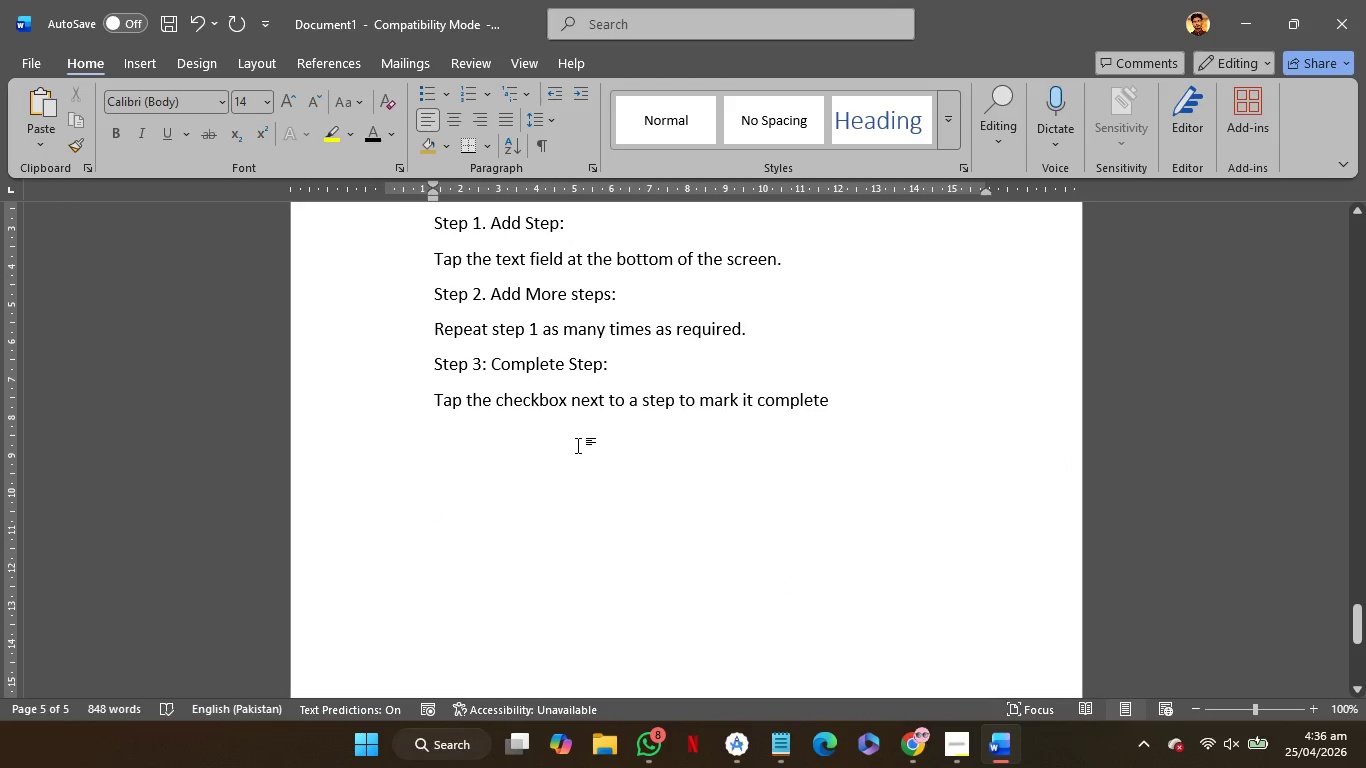 
key(Backspace)
 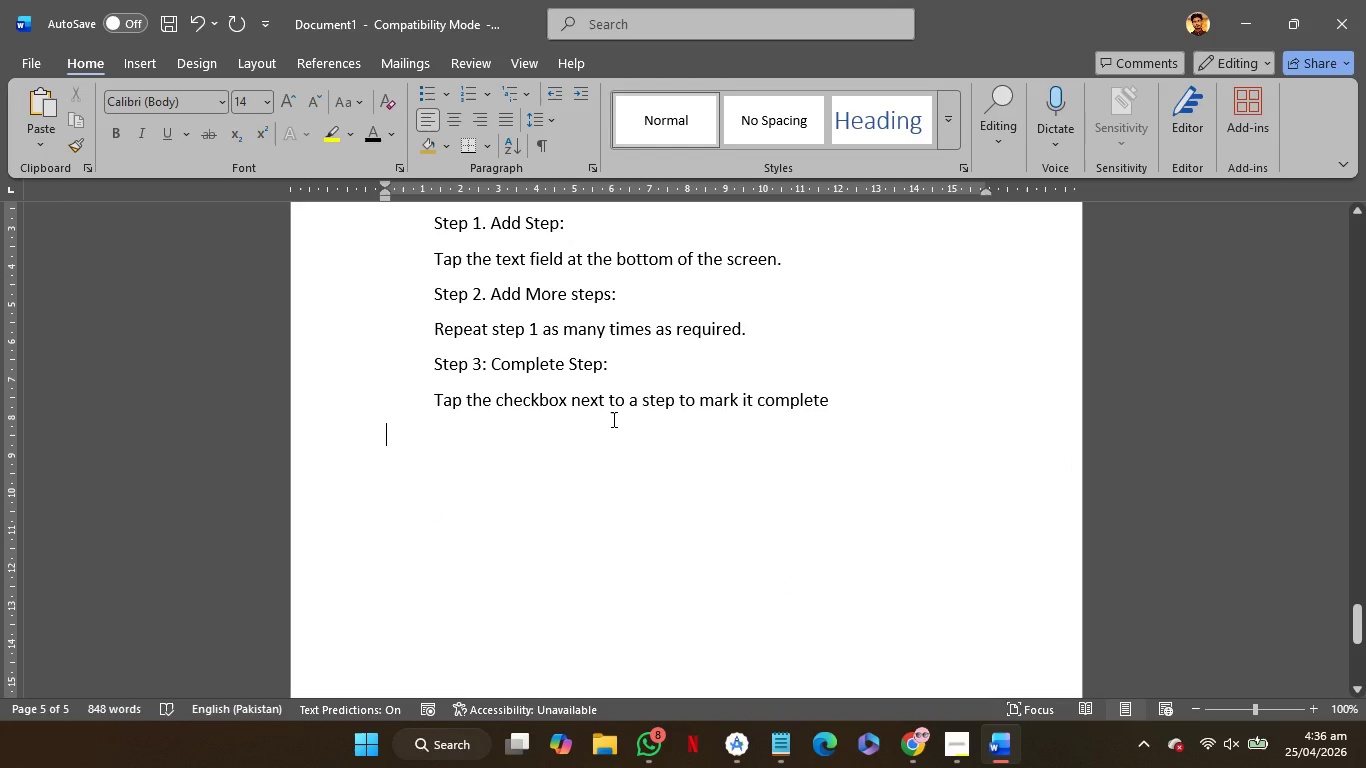 
key(Control+A)
 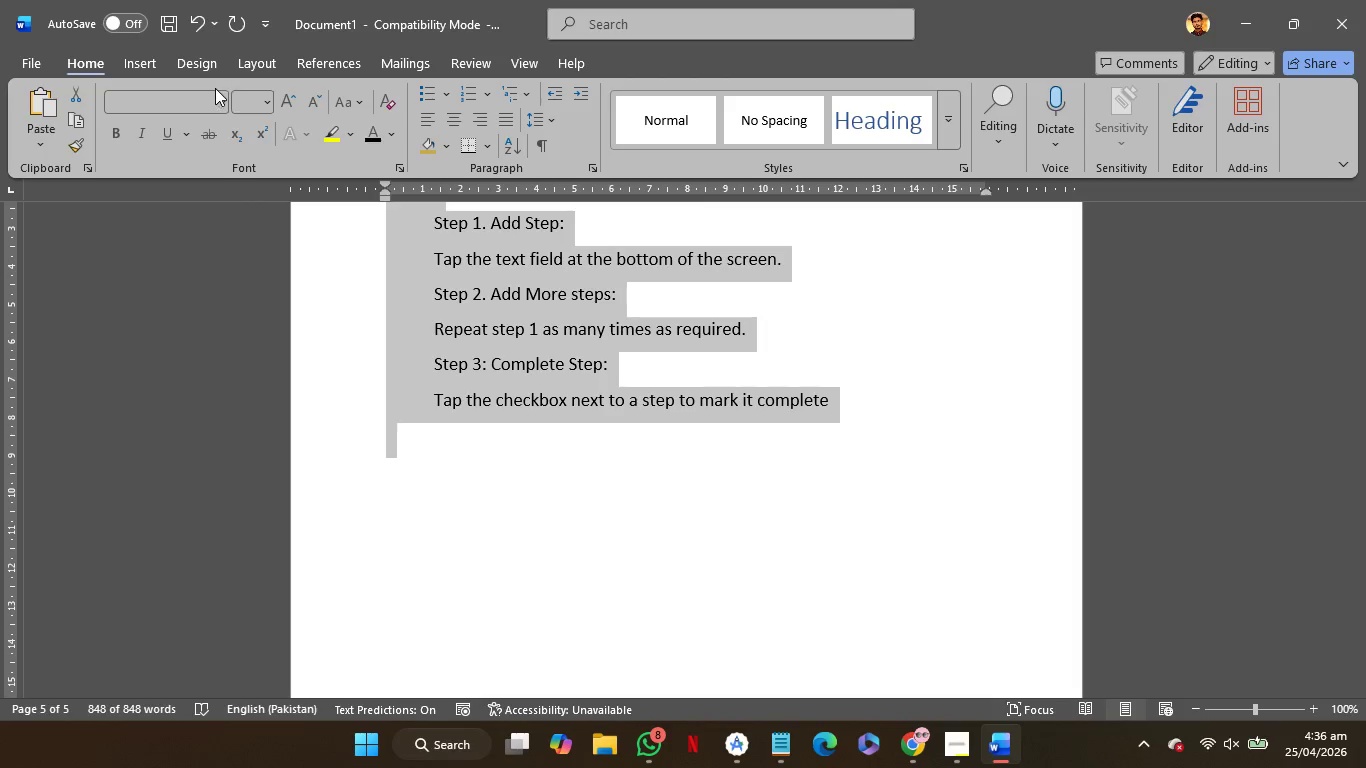 
left_click([216, 91])
 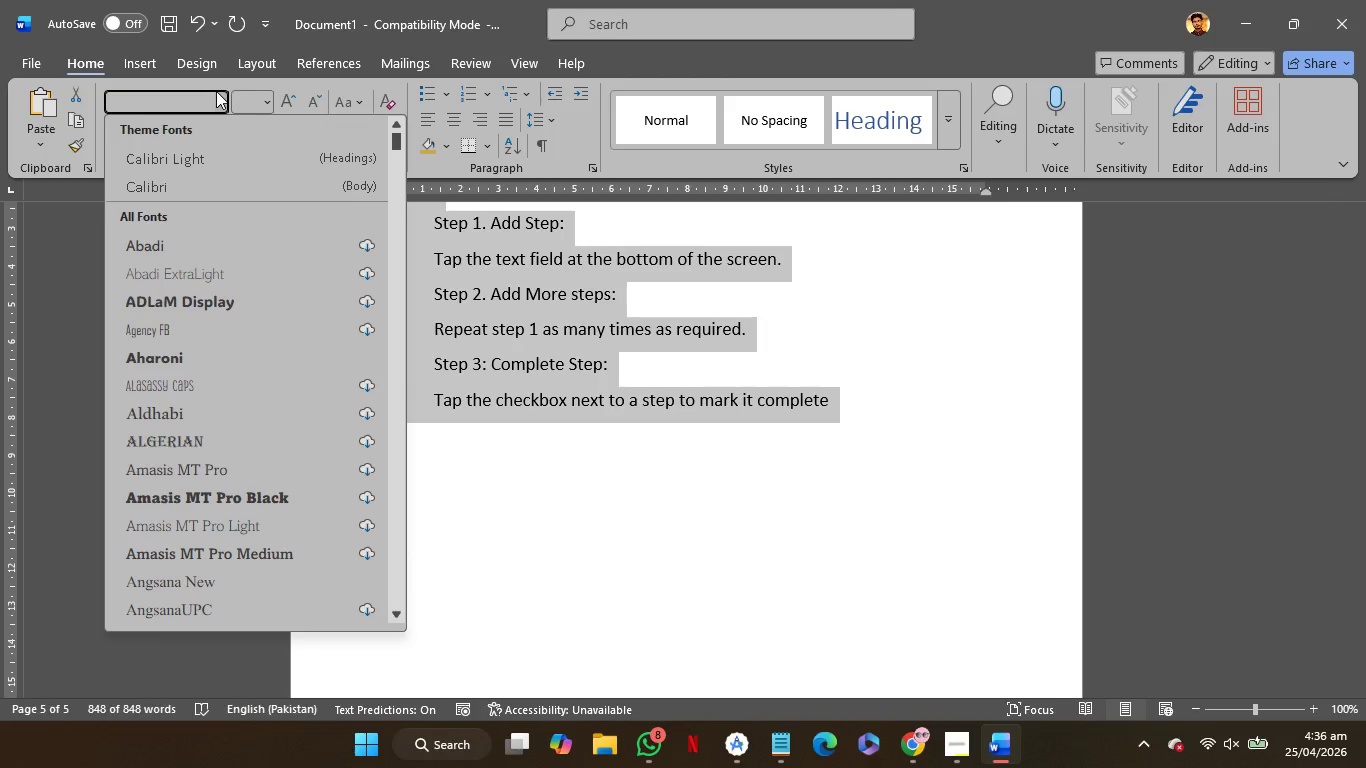 
left_click([184, 105])
 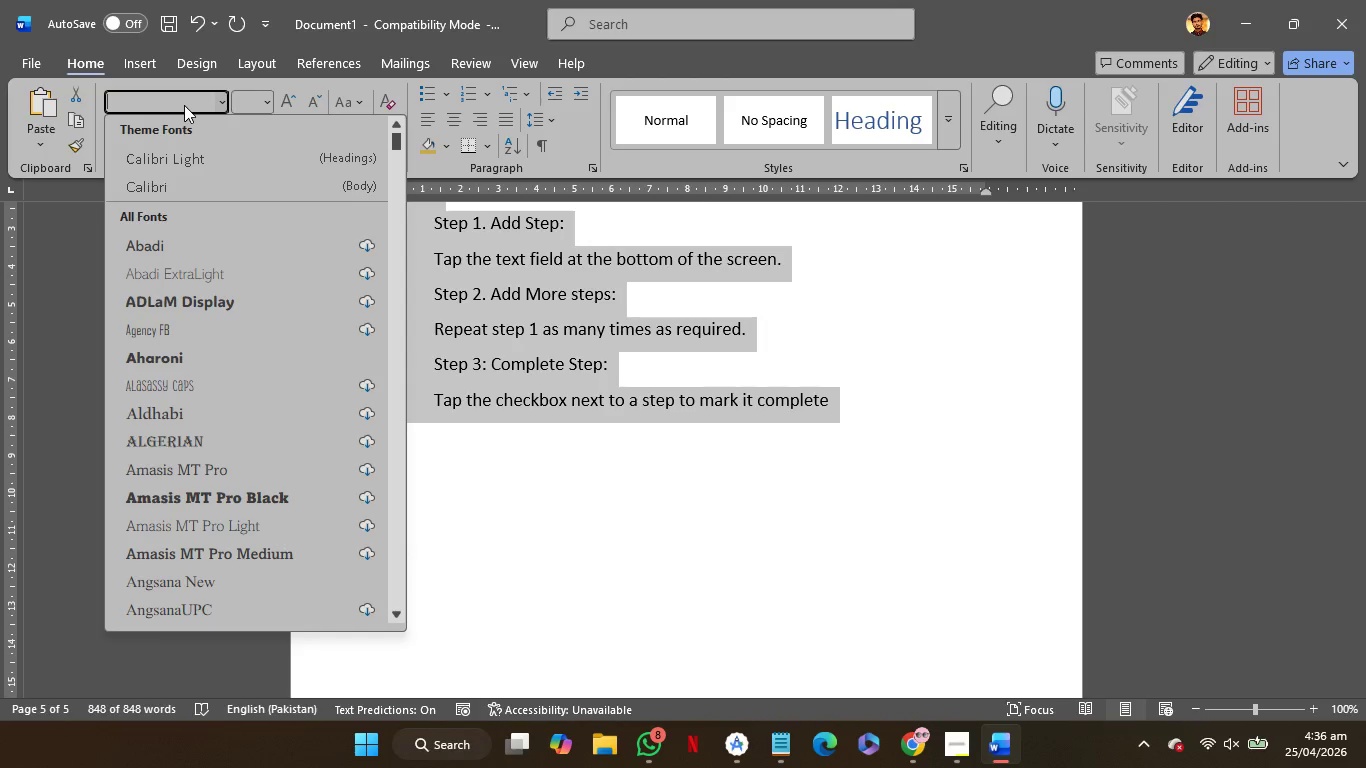 
type(new)
 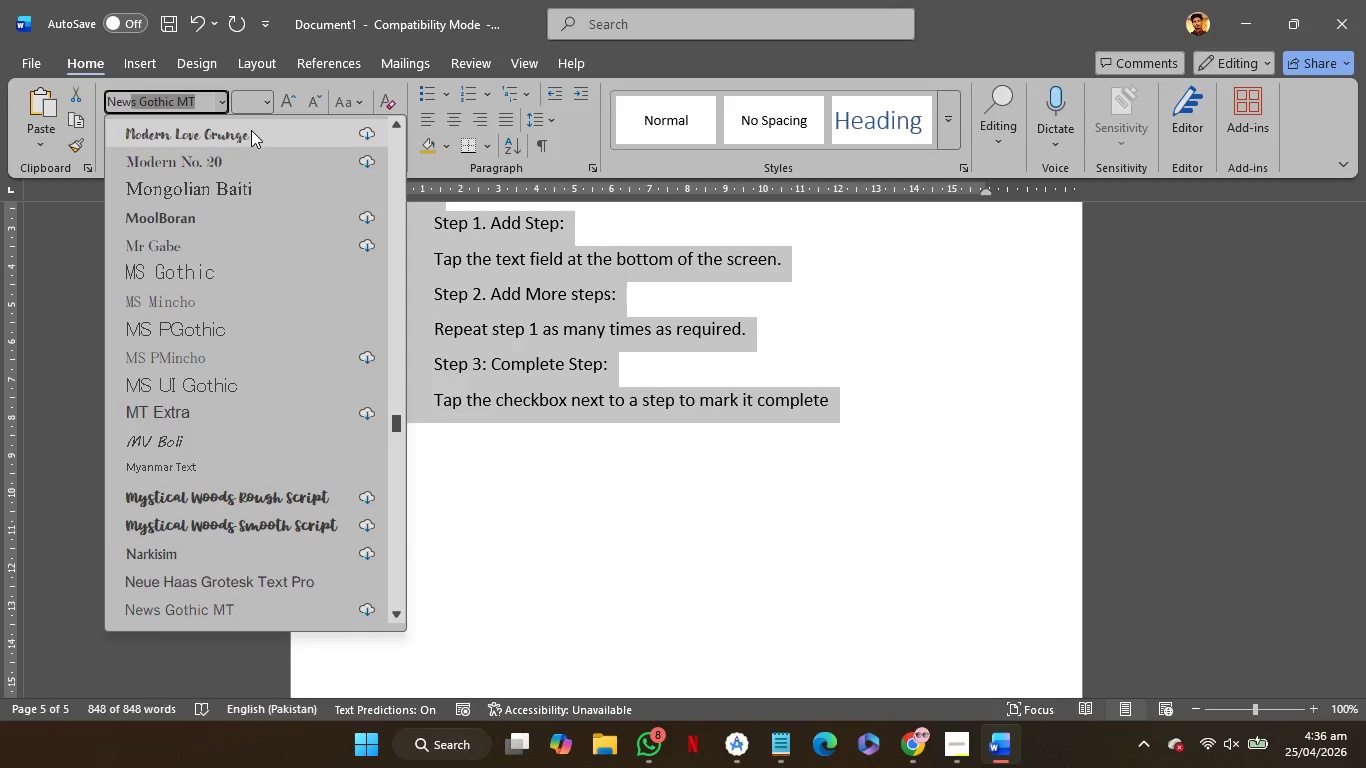 
key(Space)
 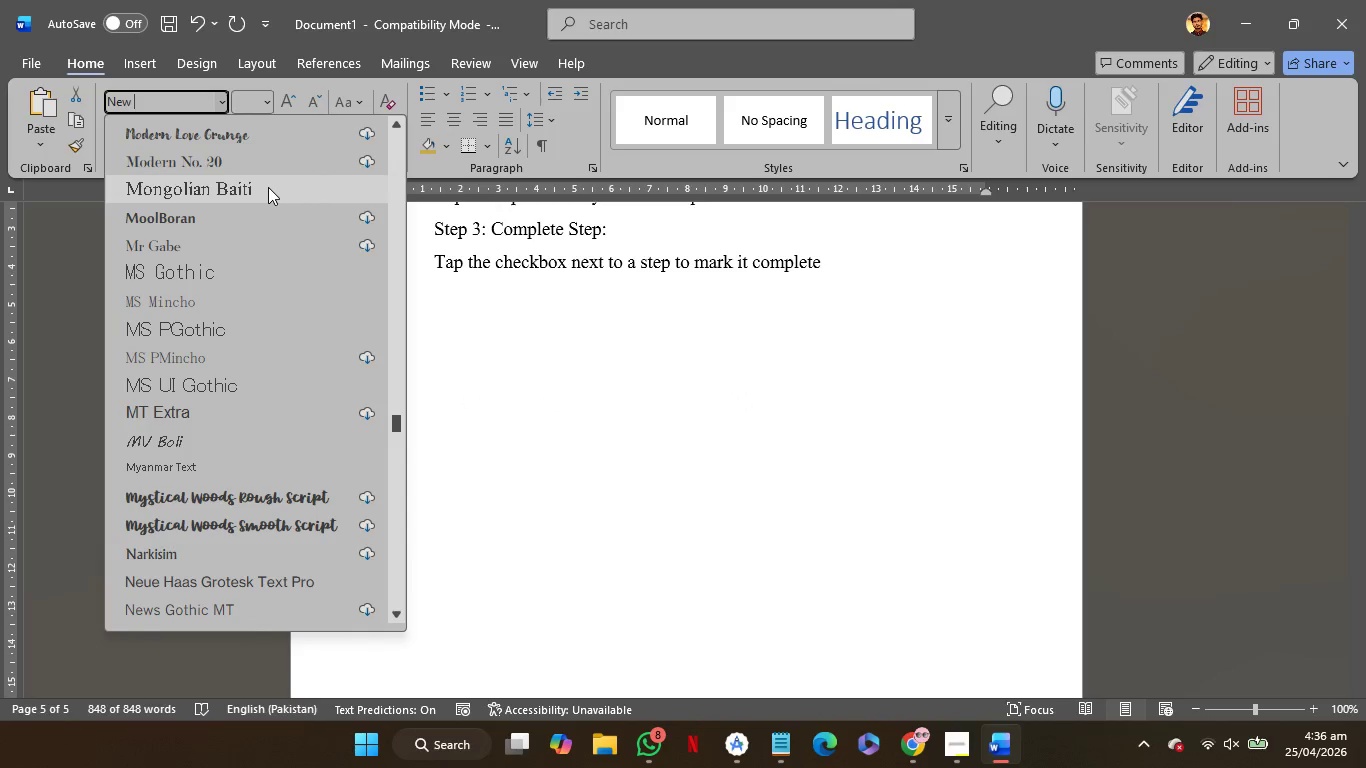 
type(times)
 